 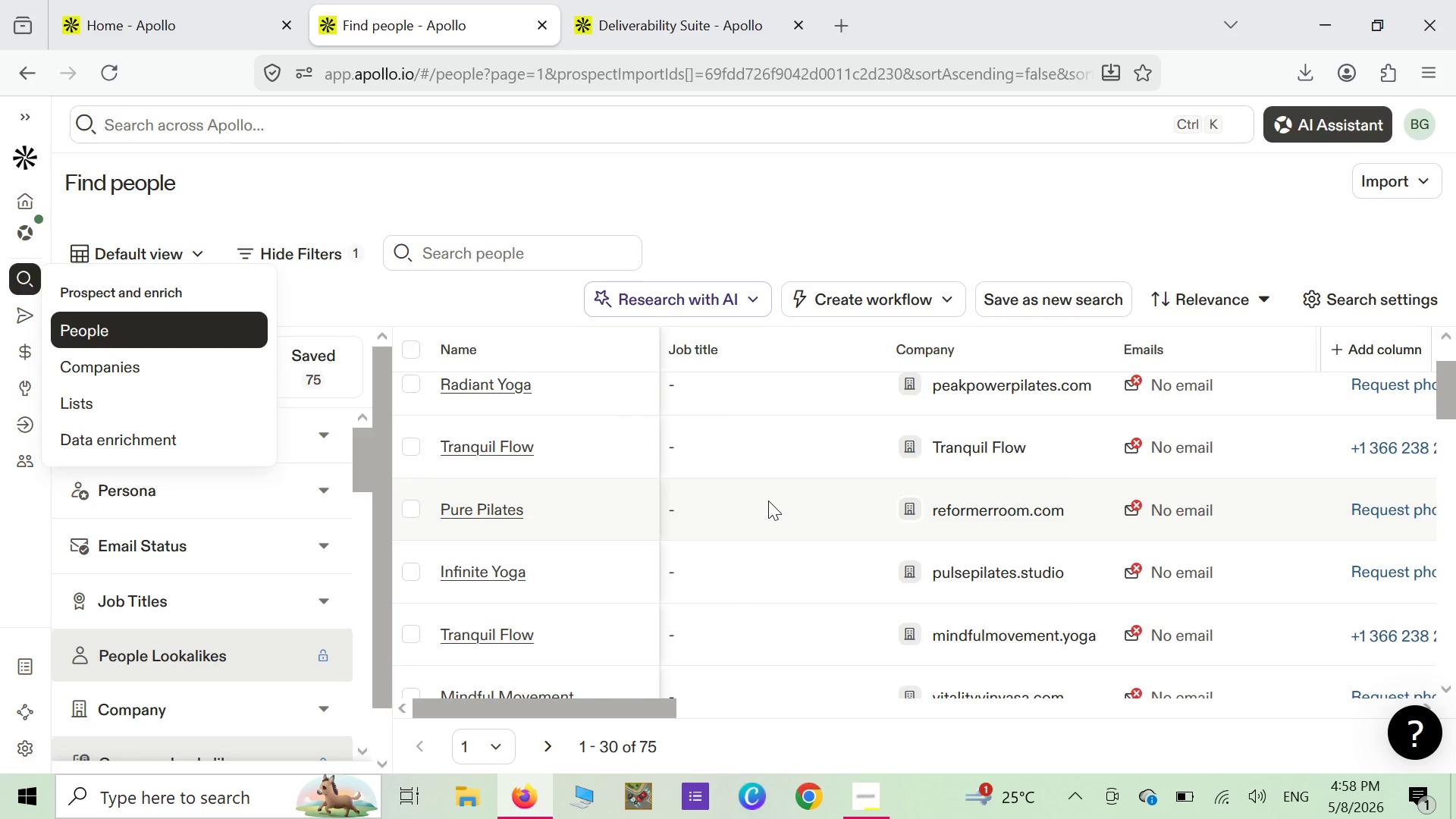 
scroll: coordinate [768, 500], scroll_direction: down, amount: 2.0
 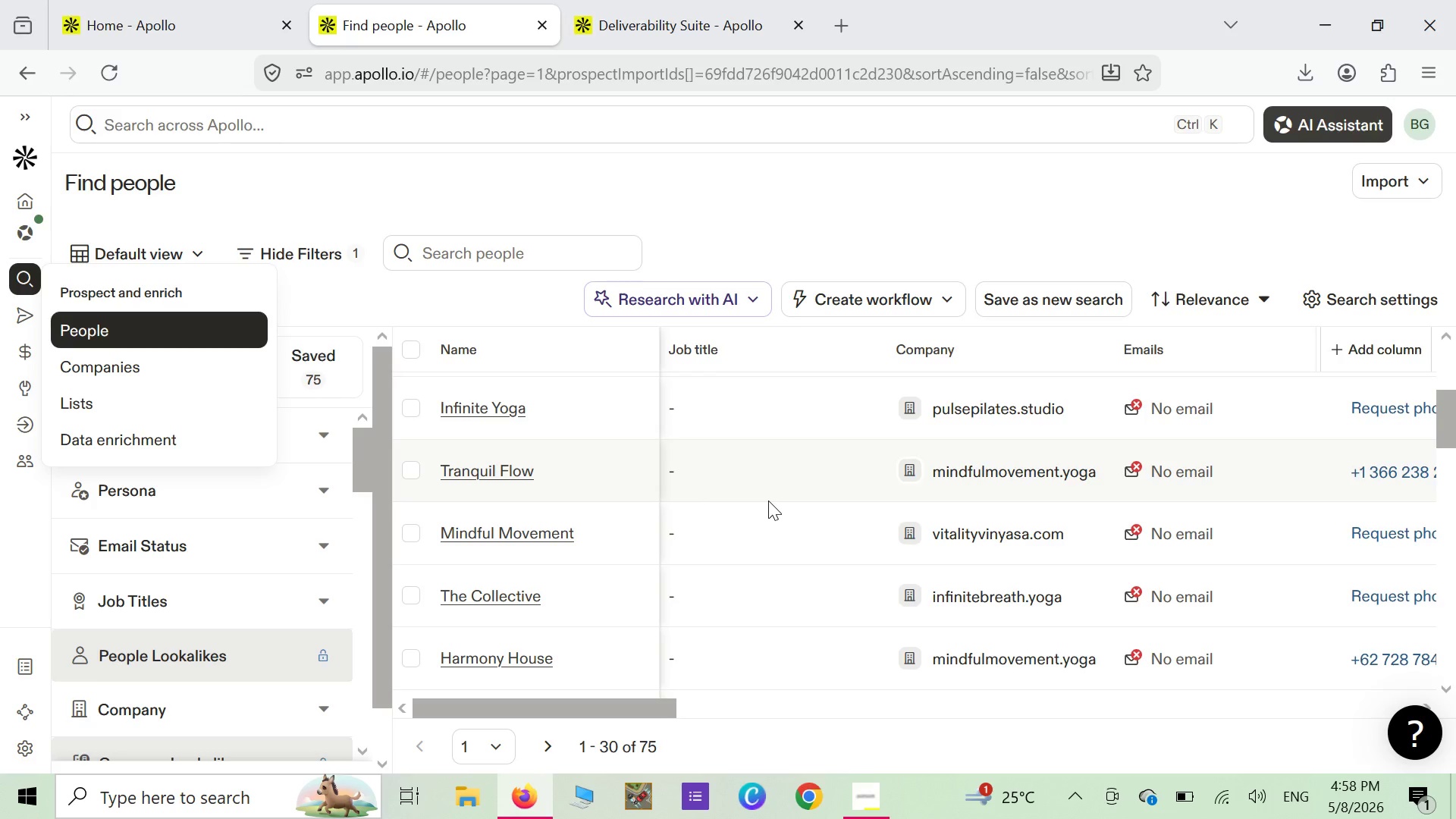 
scroll: coordinate [701, 431], scroll_direction: up, amount: 15.0
 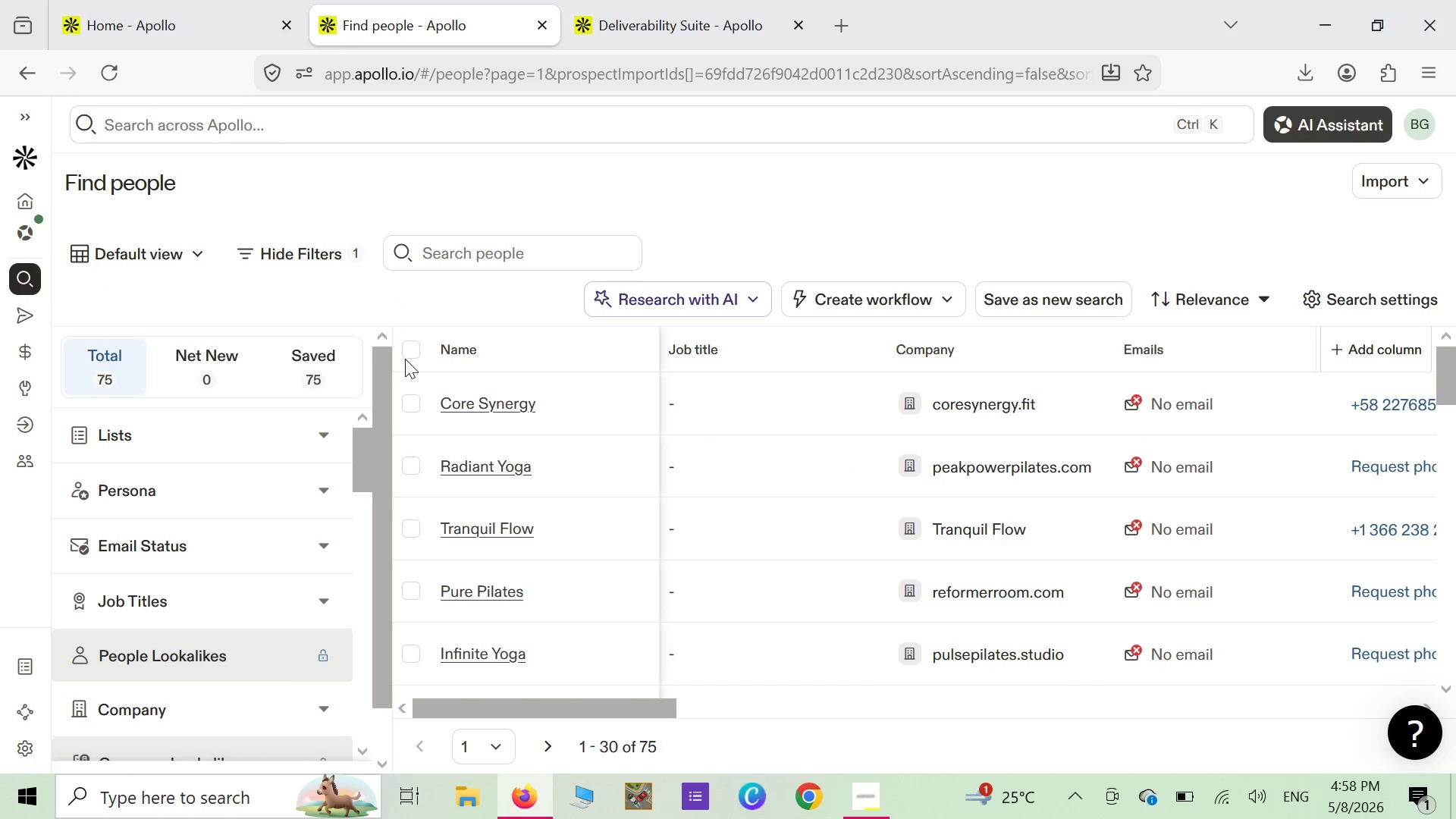 
left_click([412, 355])
 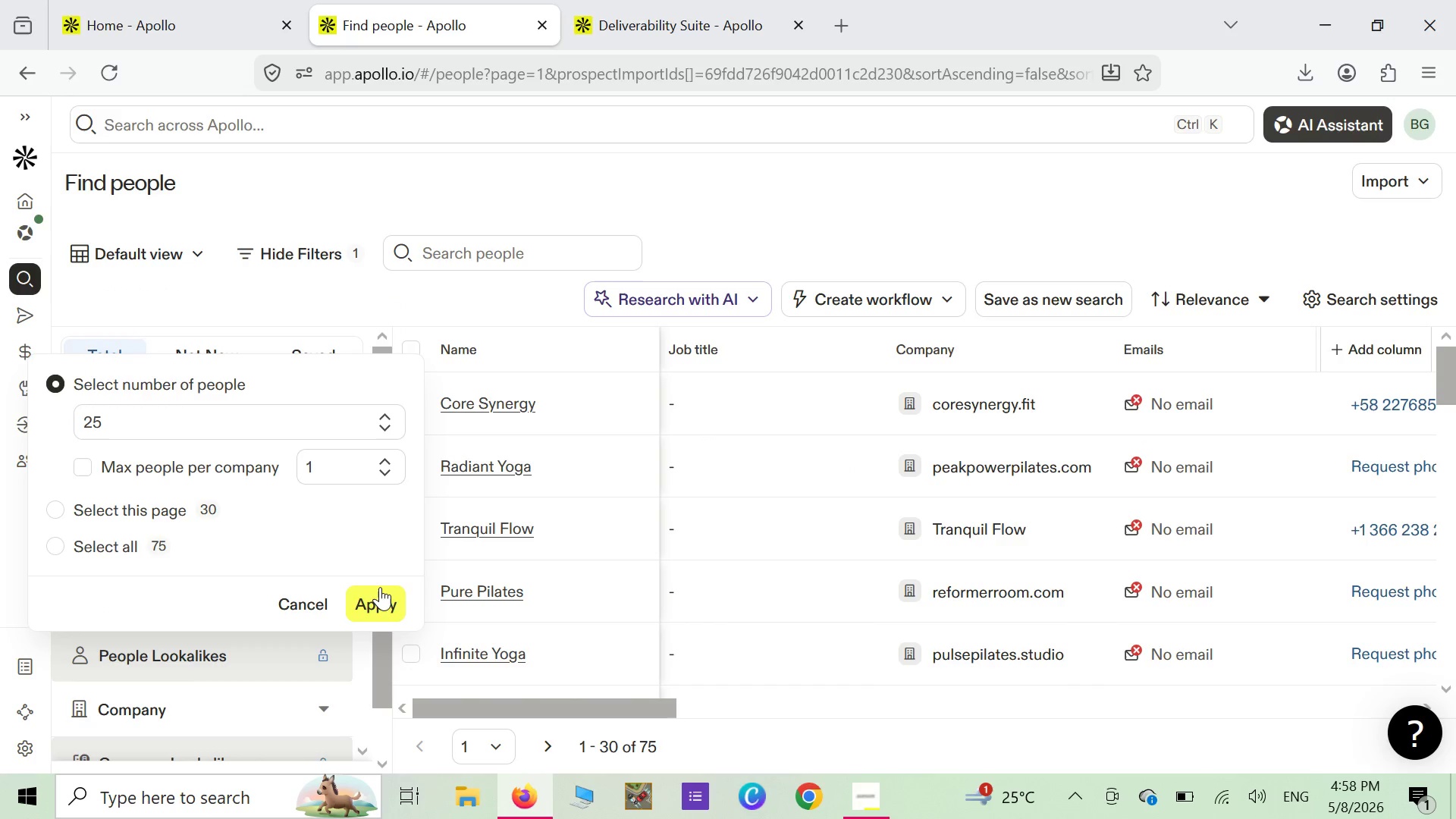 
left_click([365, 599])
 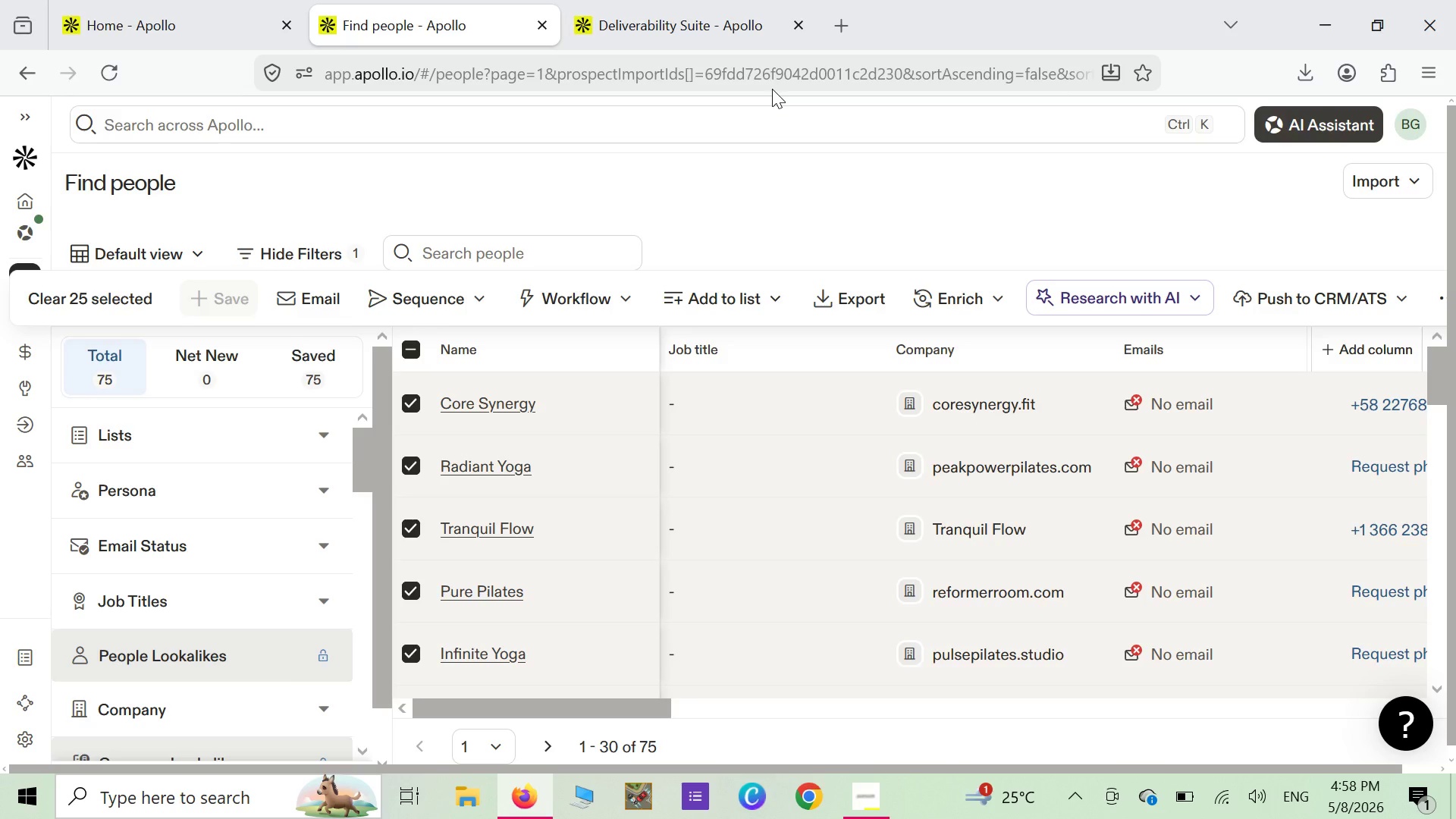 
wait(41.56)
 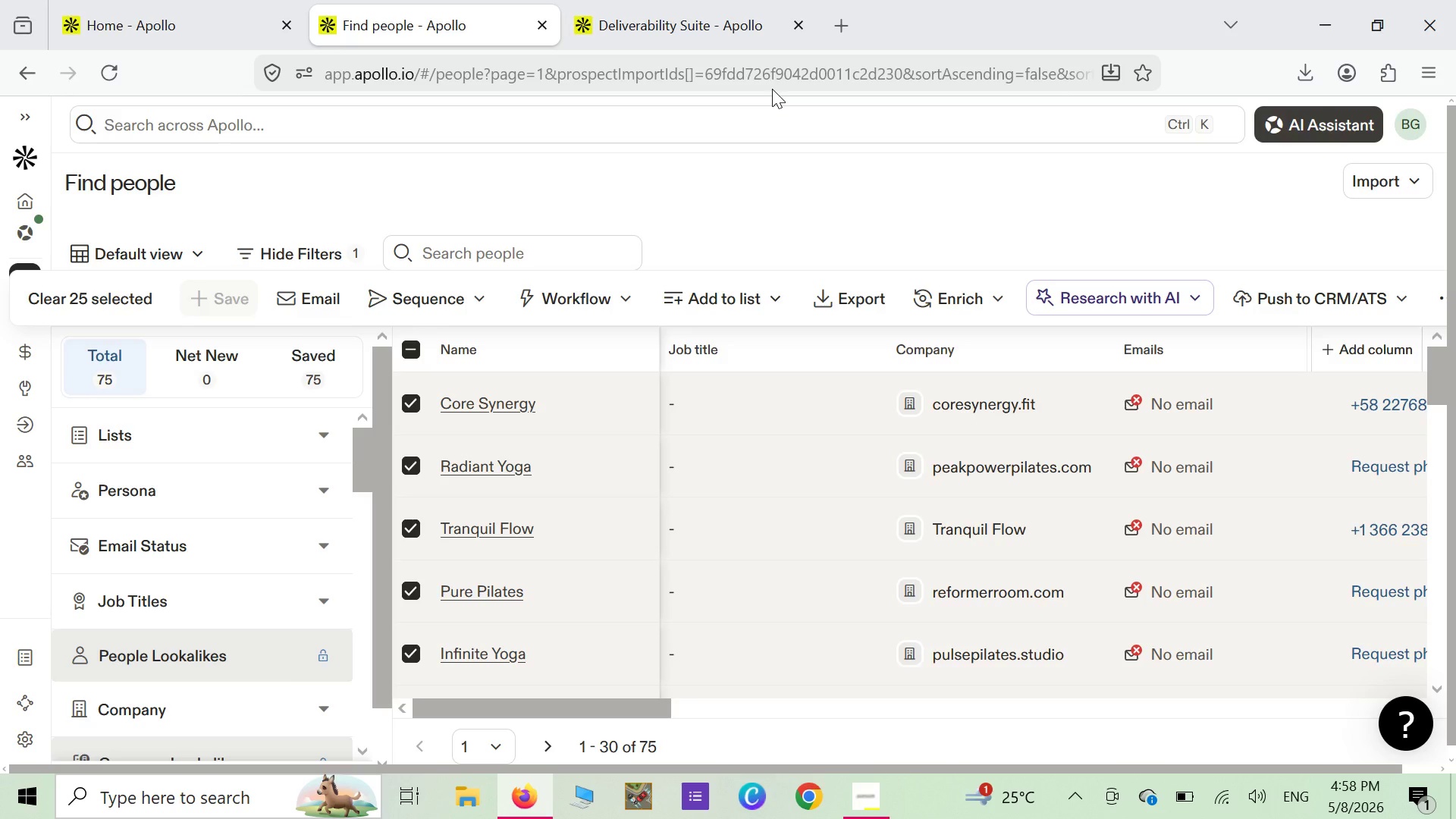 
scroll: coordinate [971, 484], scroll_direction: up, amount: 9.0
 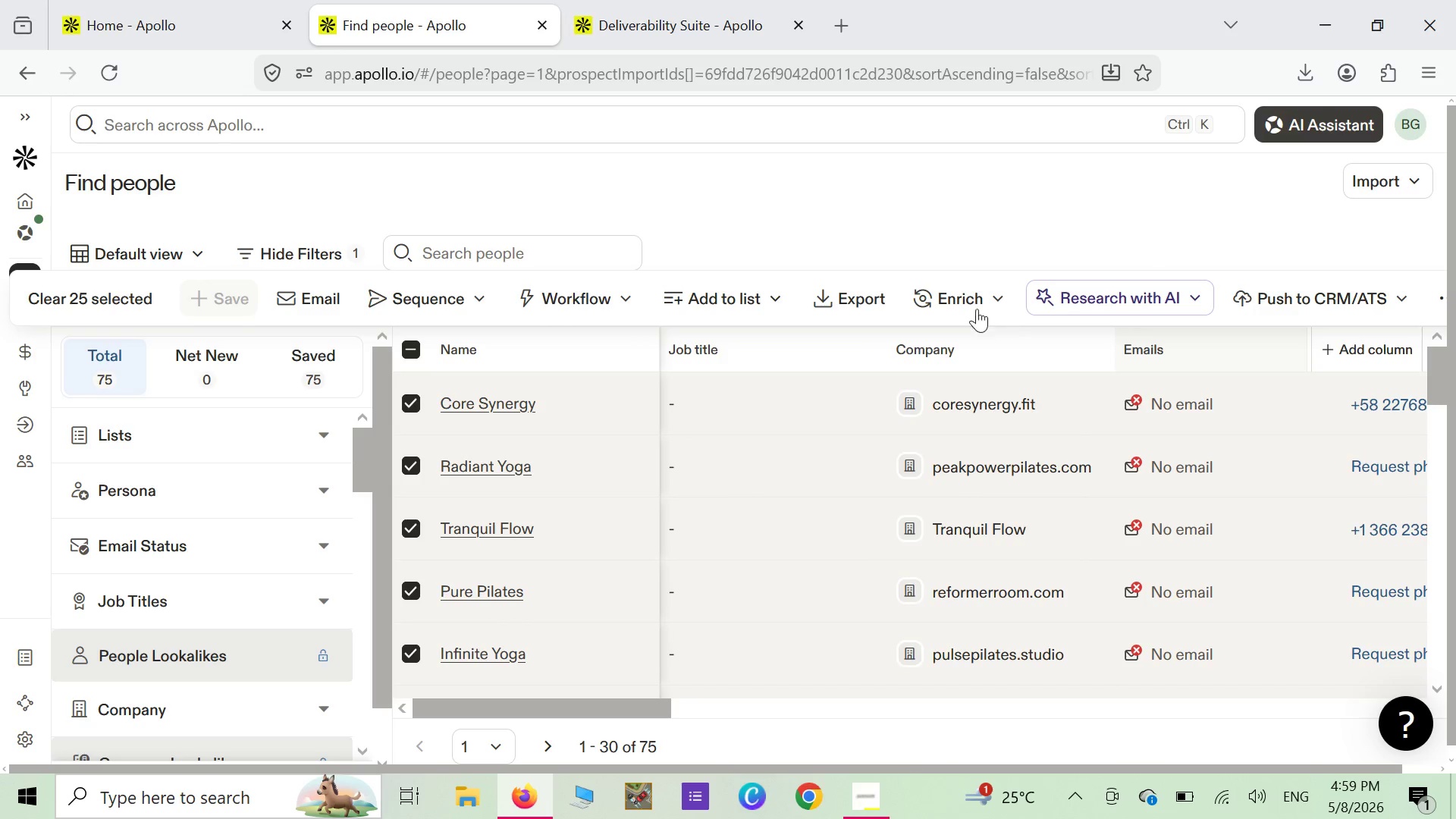 
left_click([971, 303])
 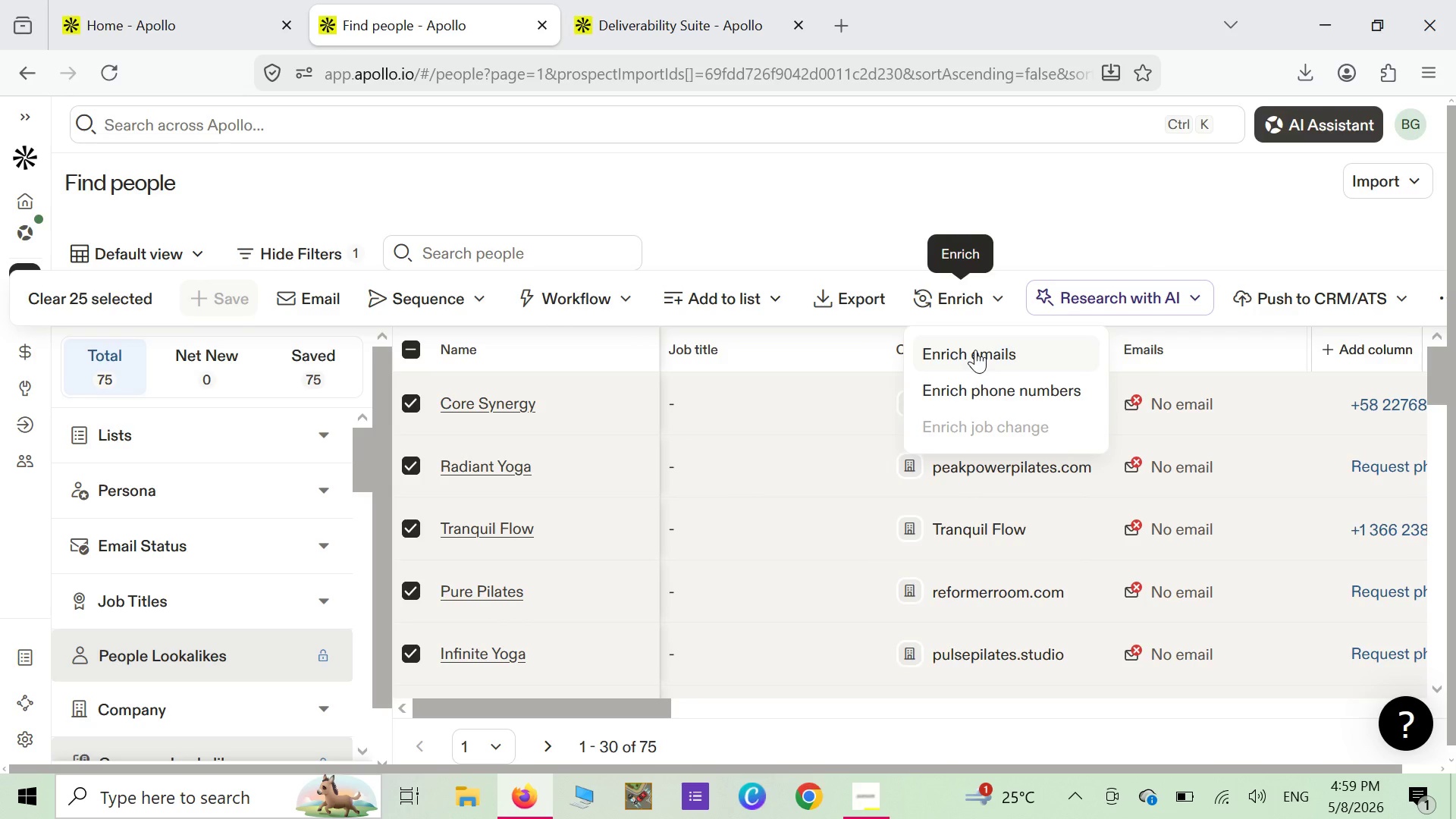 
left_click([975, 350])
 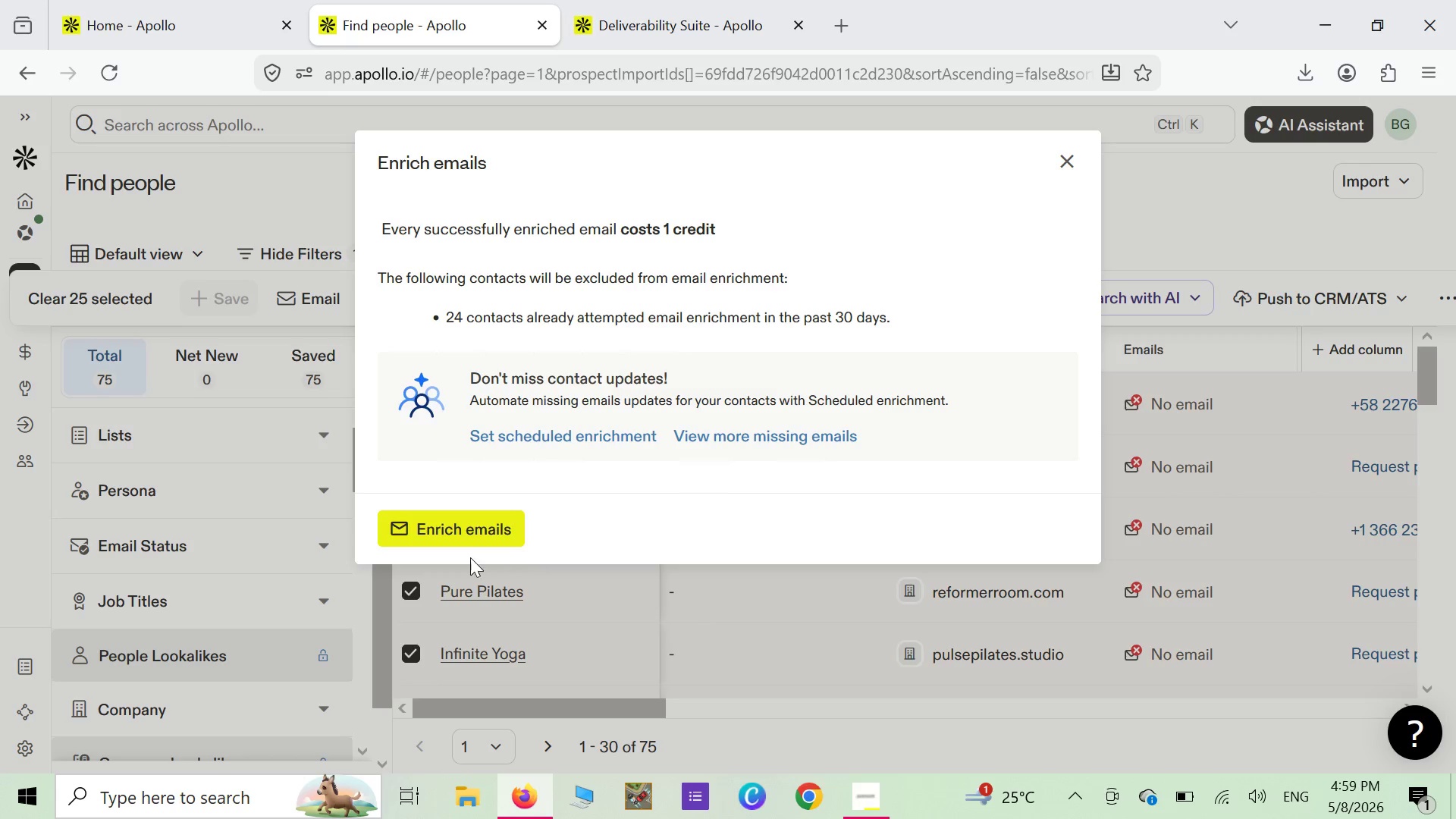 
wait(6.45)
 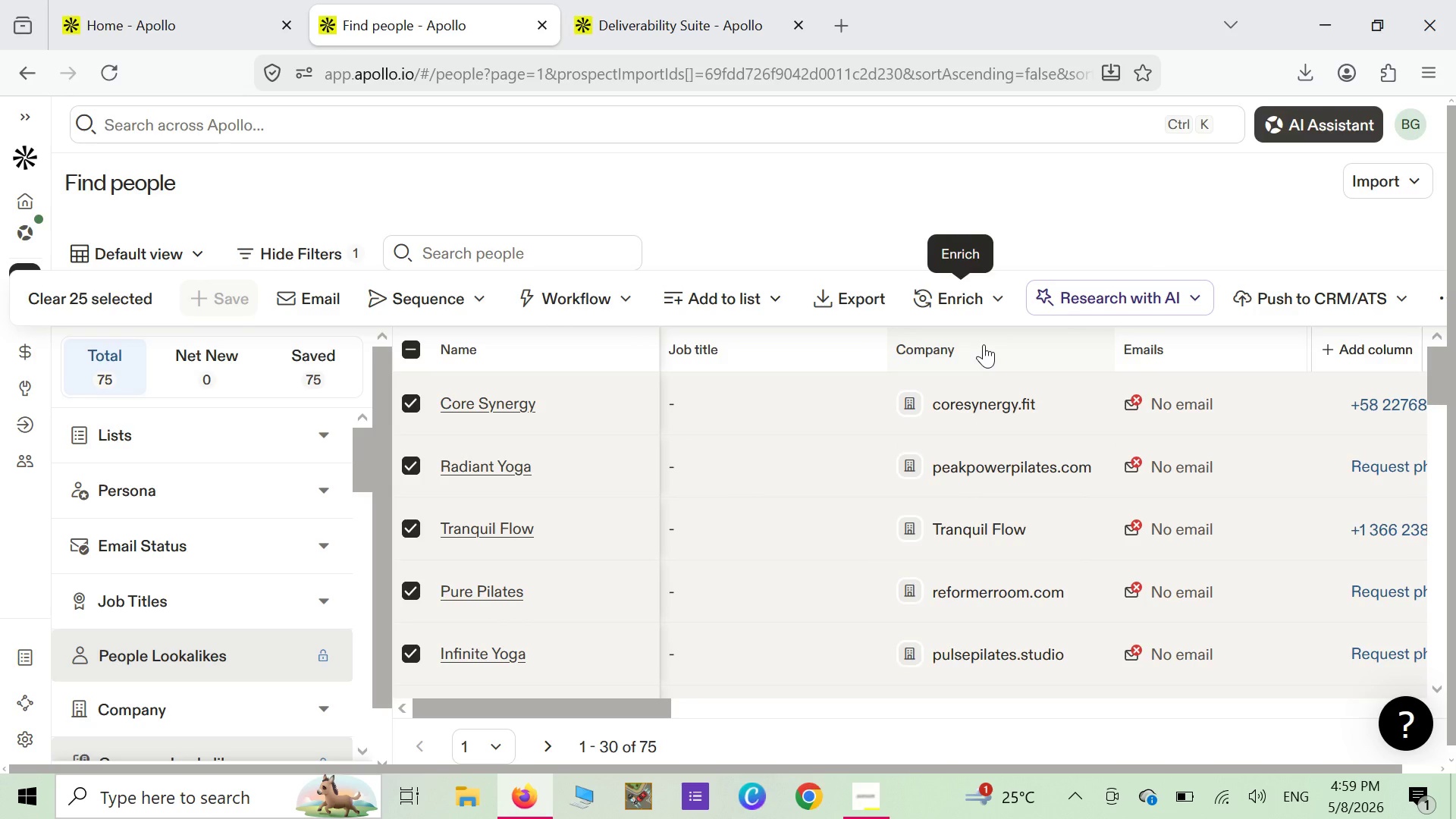 
left_click([460, 541])
 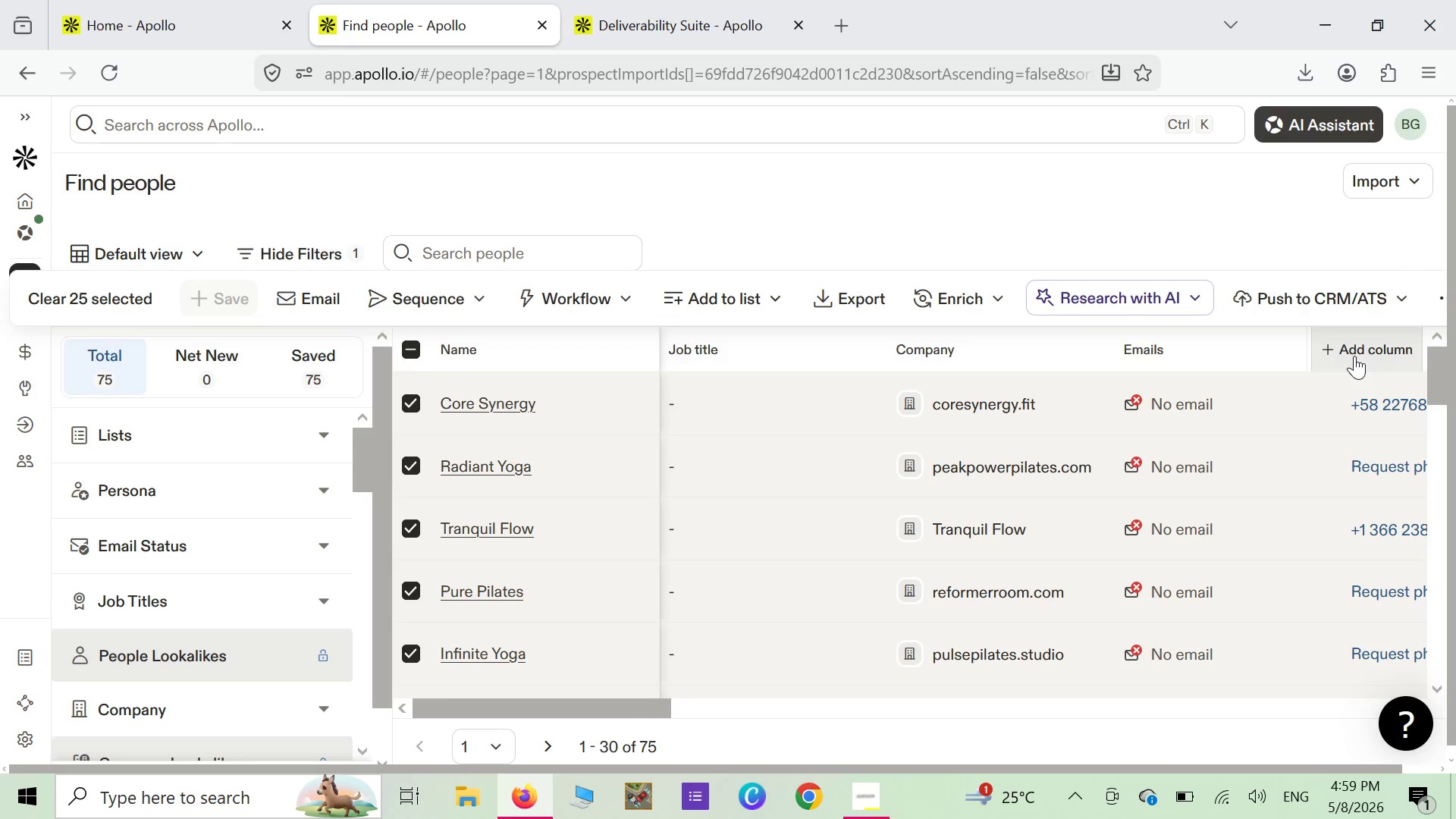 
wait(13.38)
 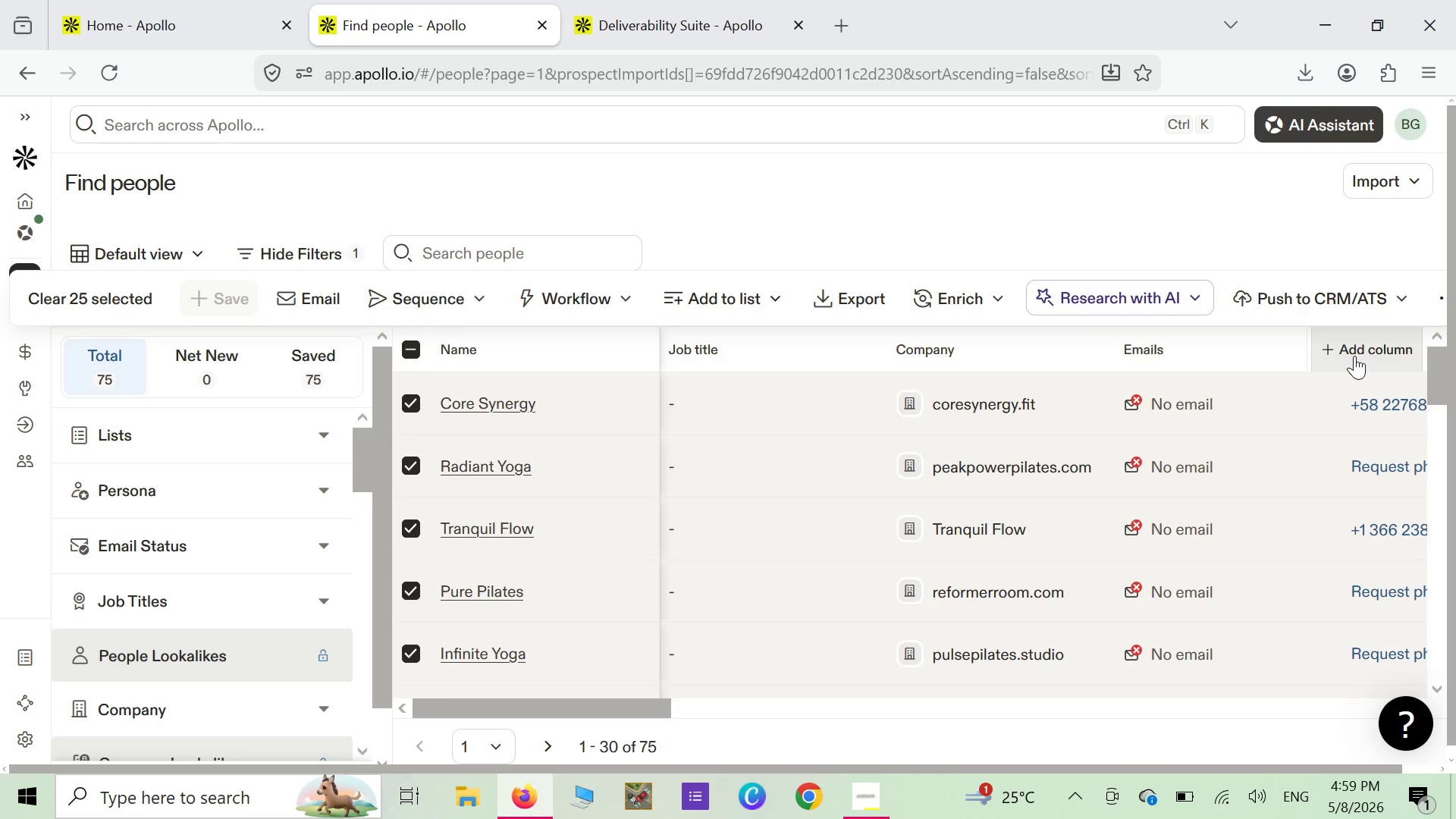 
left_click([403, 344])
 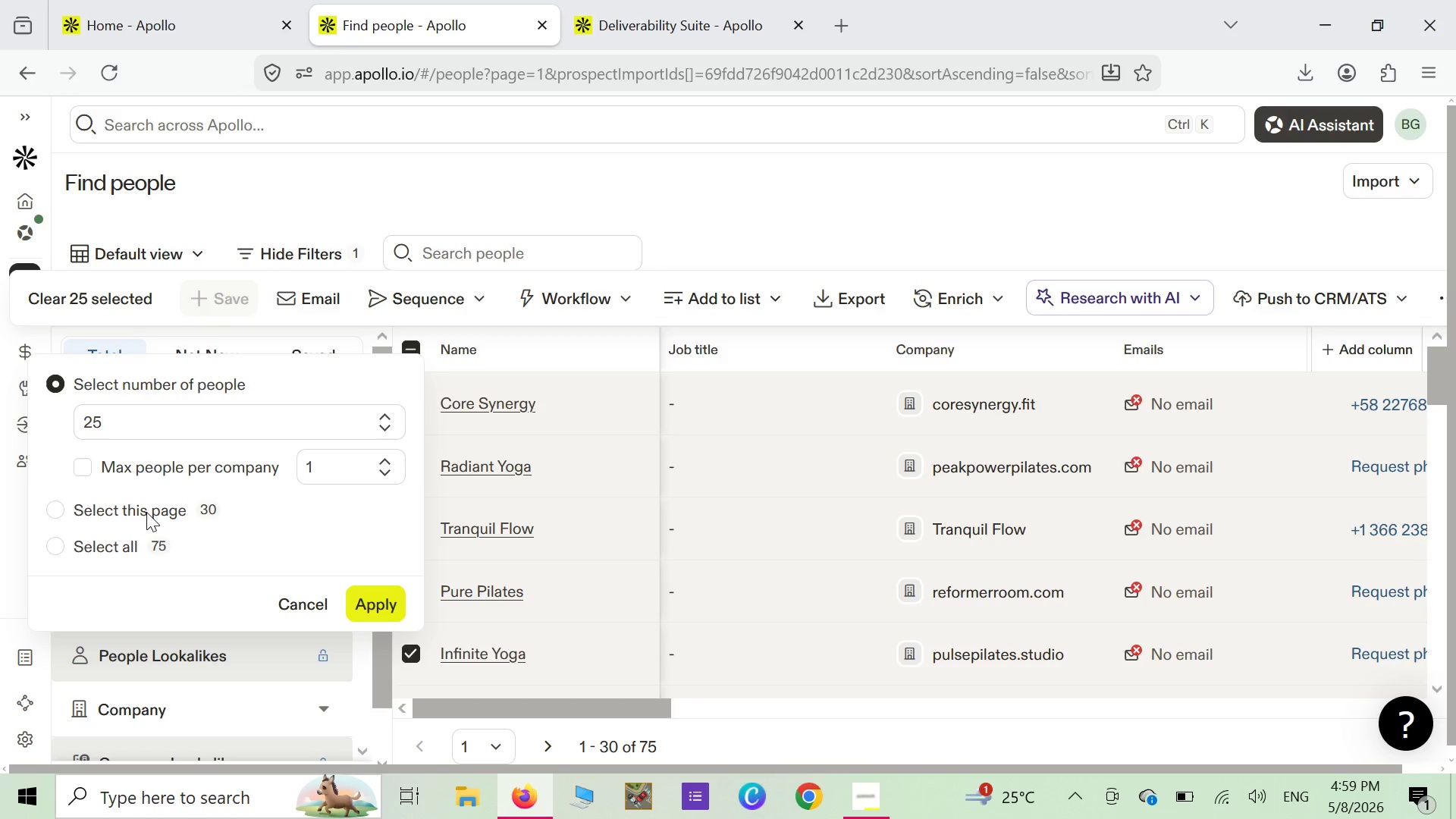 
wait(12.53)
 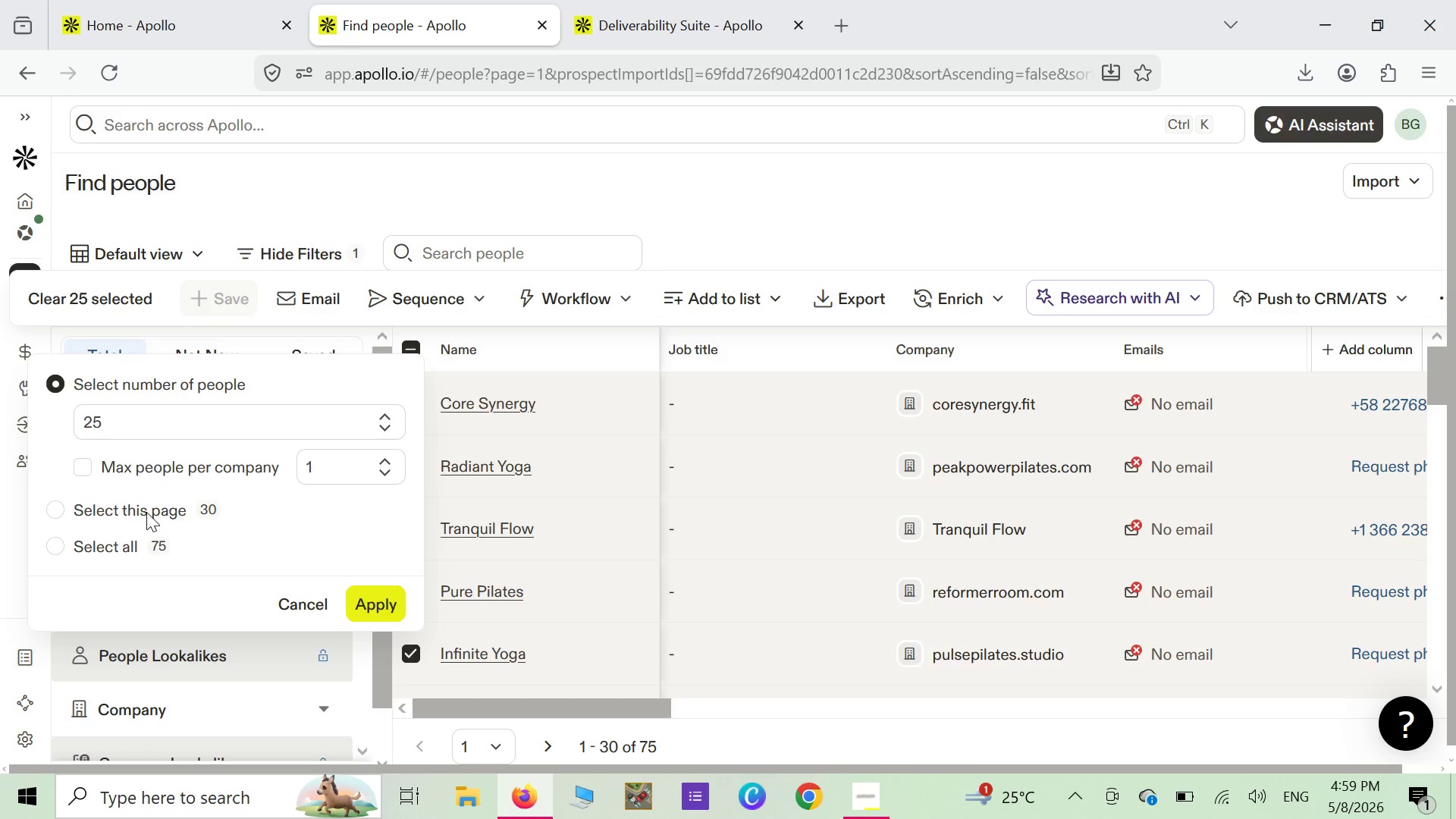 
left_click([55, 544])
 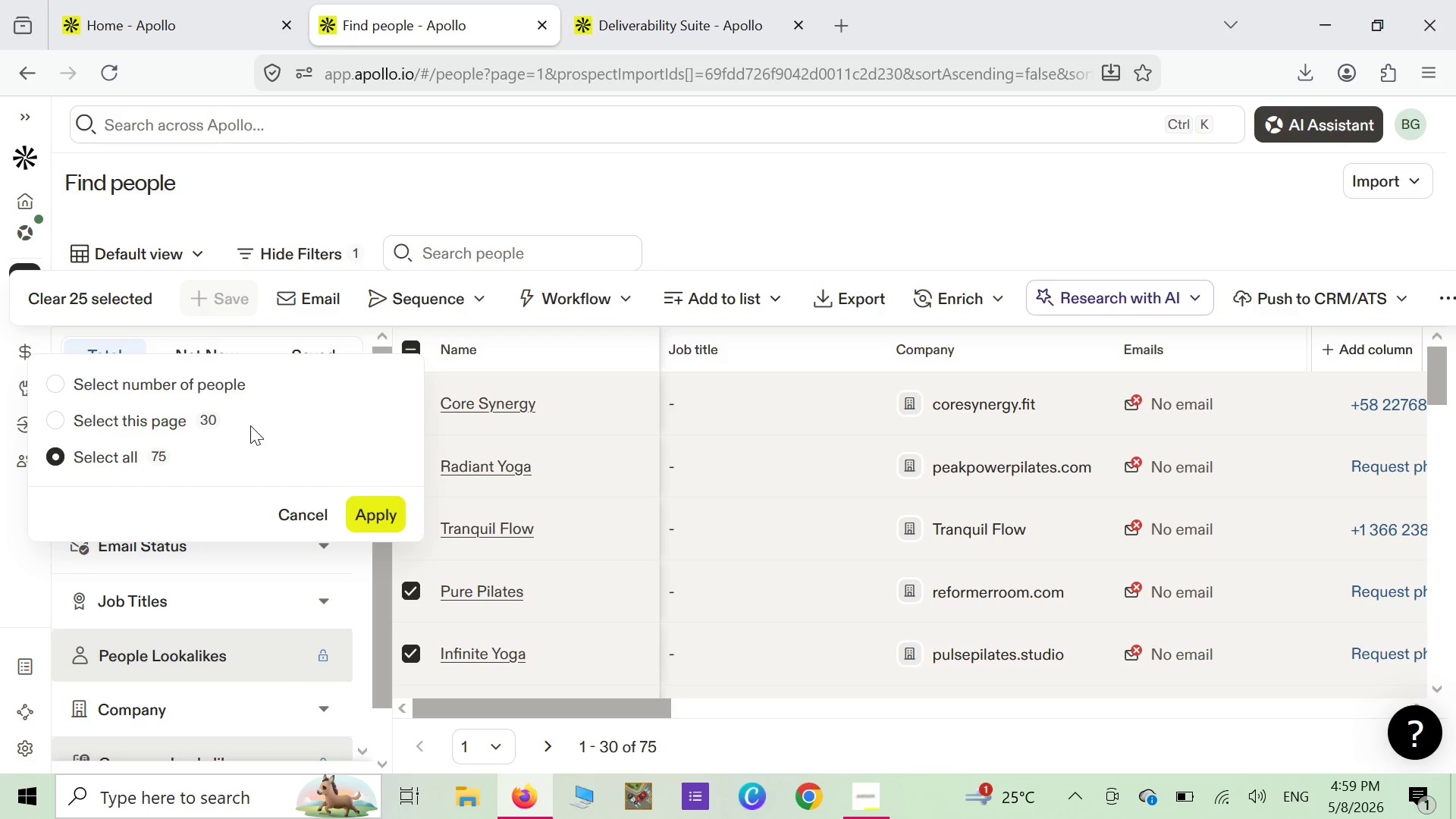 
scroll: coordinate [249, 424], scroll_direction: up, amount: 2.0
 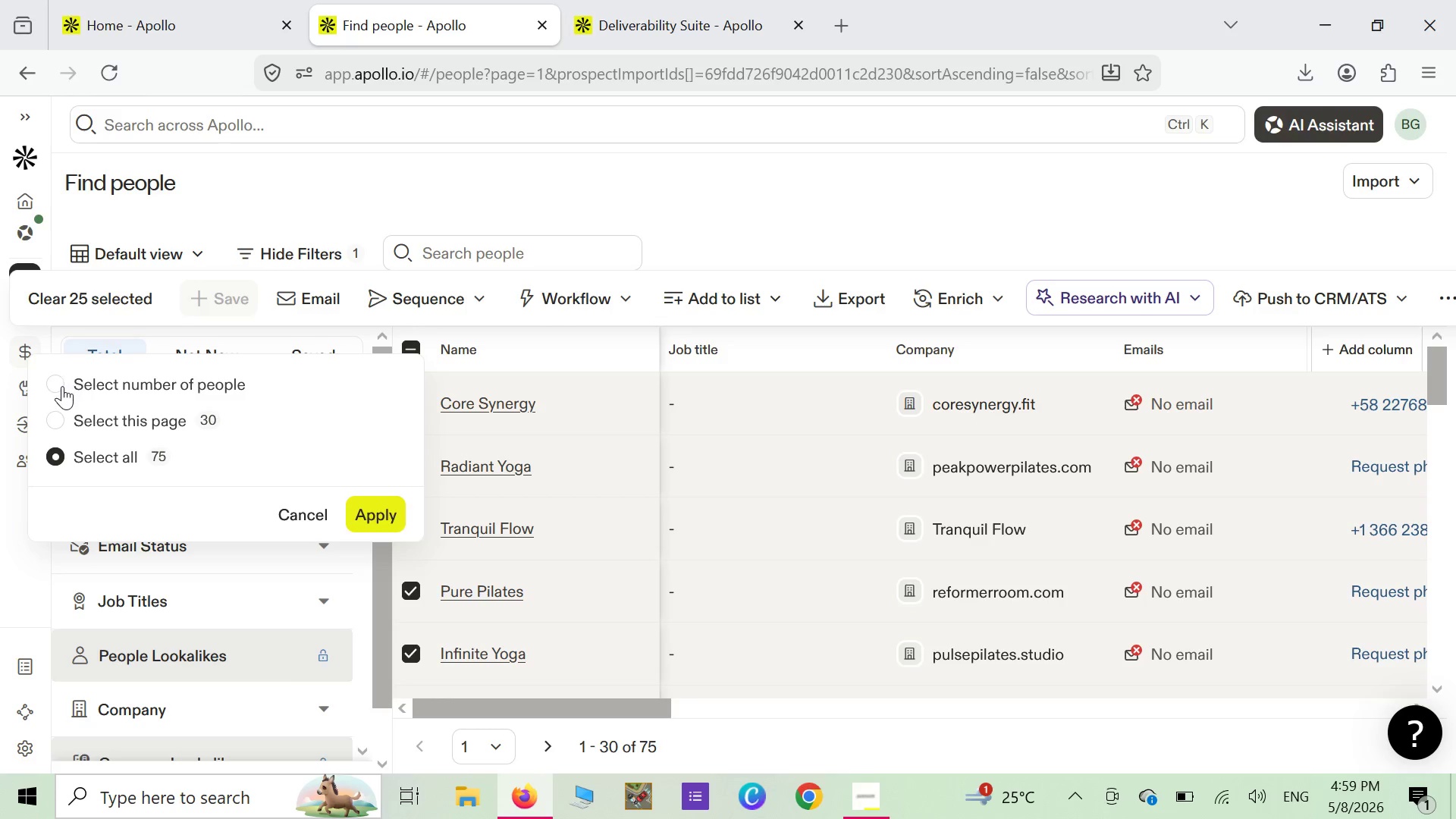 
left_click([61, 386])
 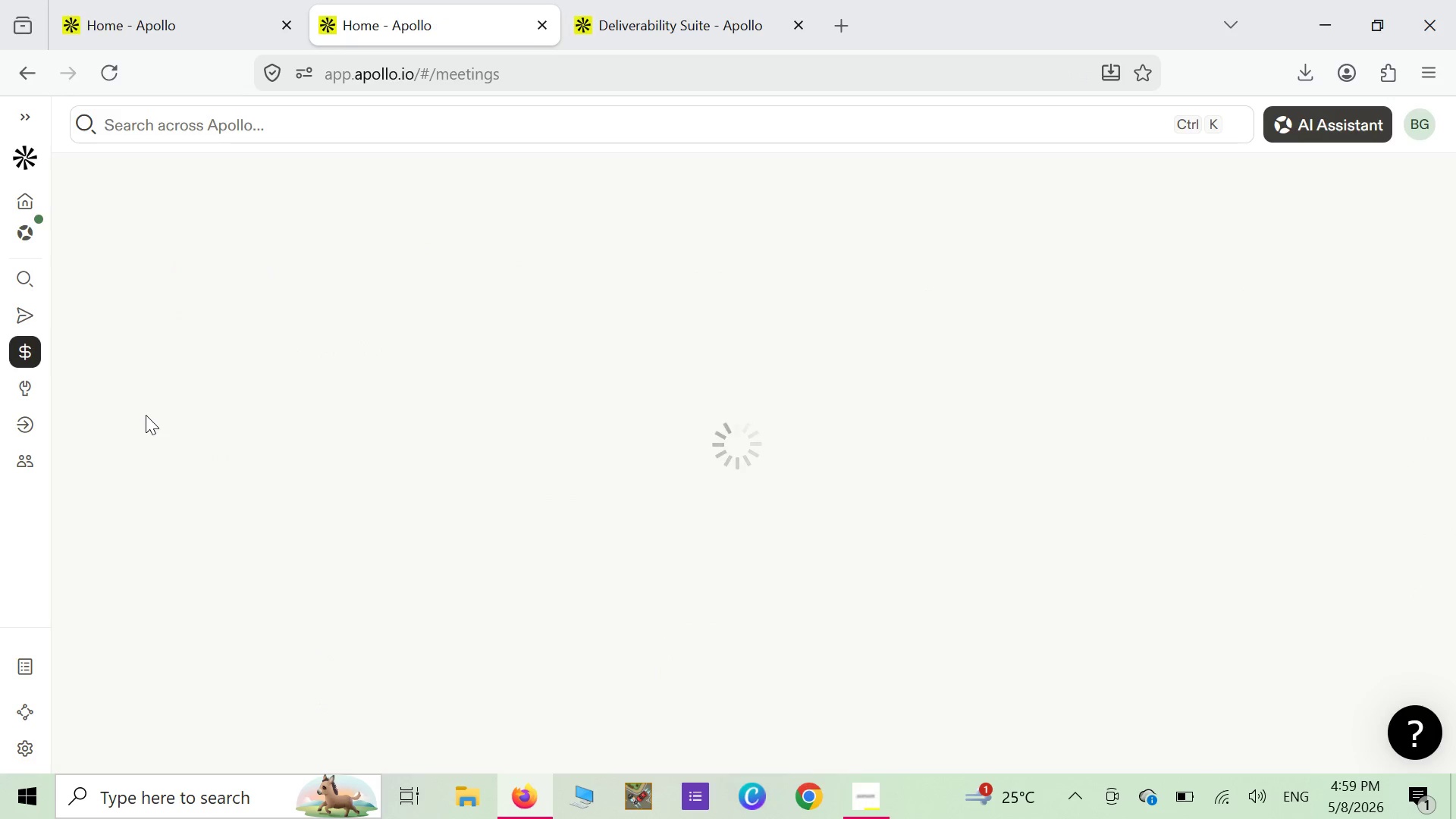 
mouse_move([54, 322])
 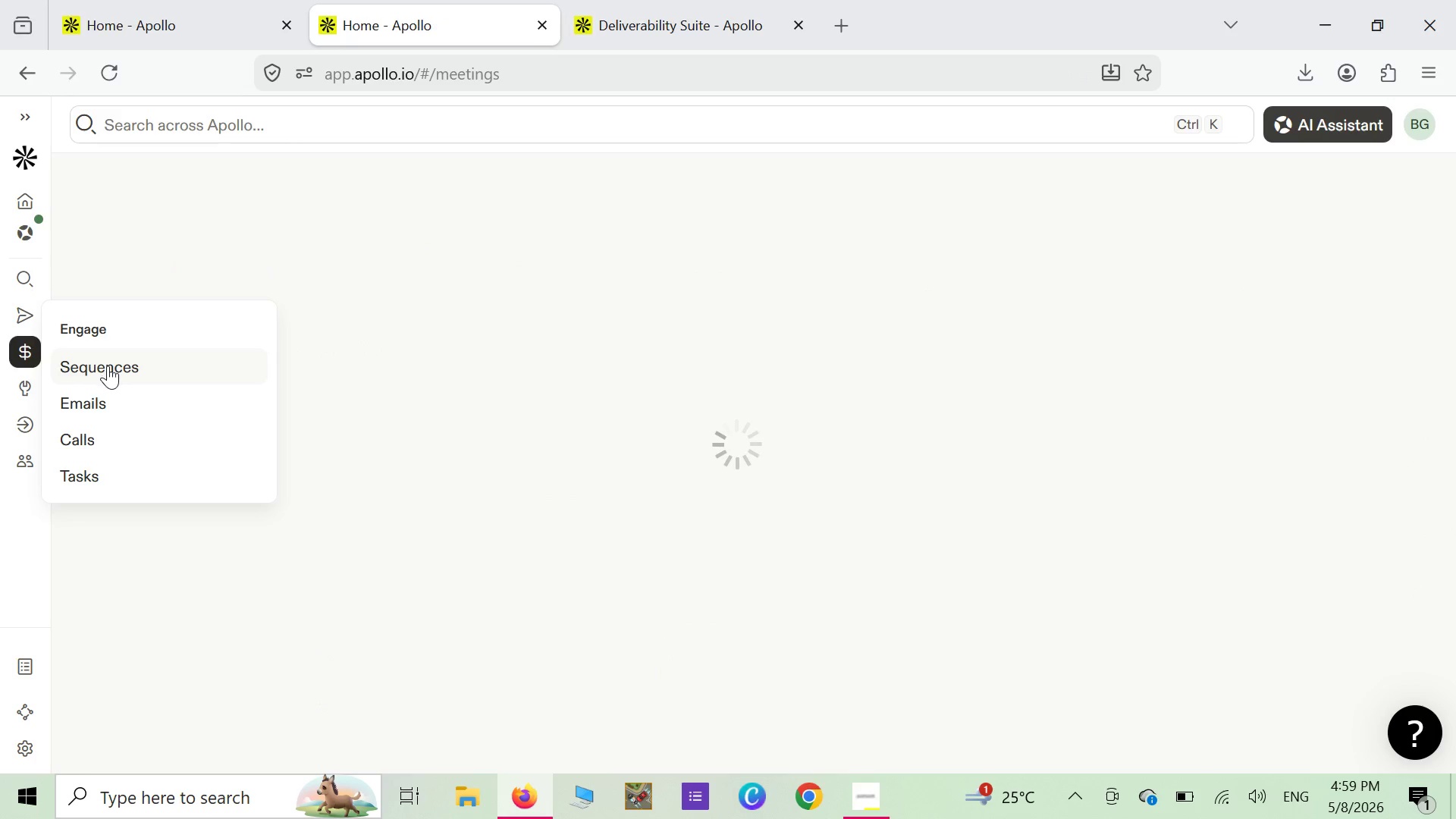 
left_click([108, 366])
 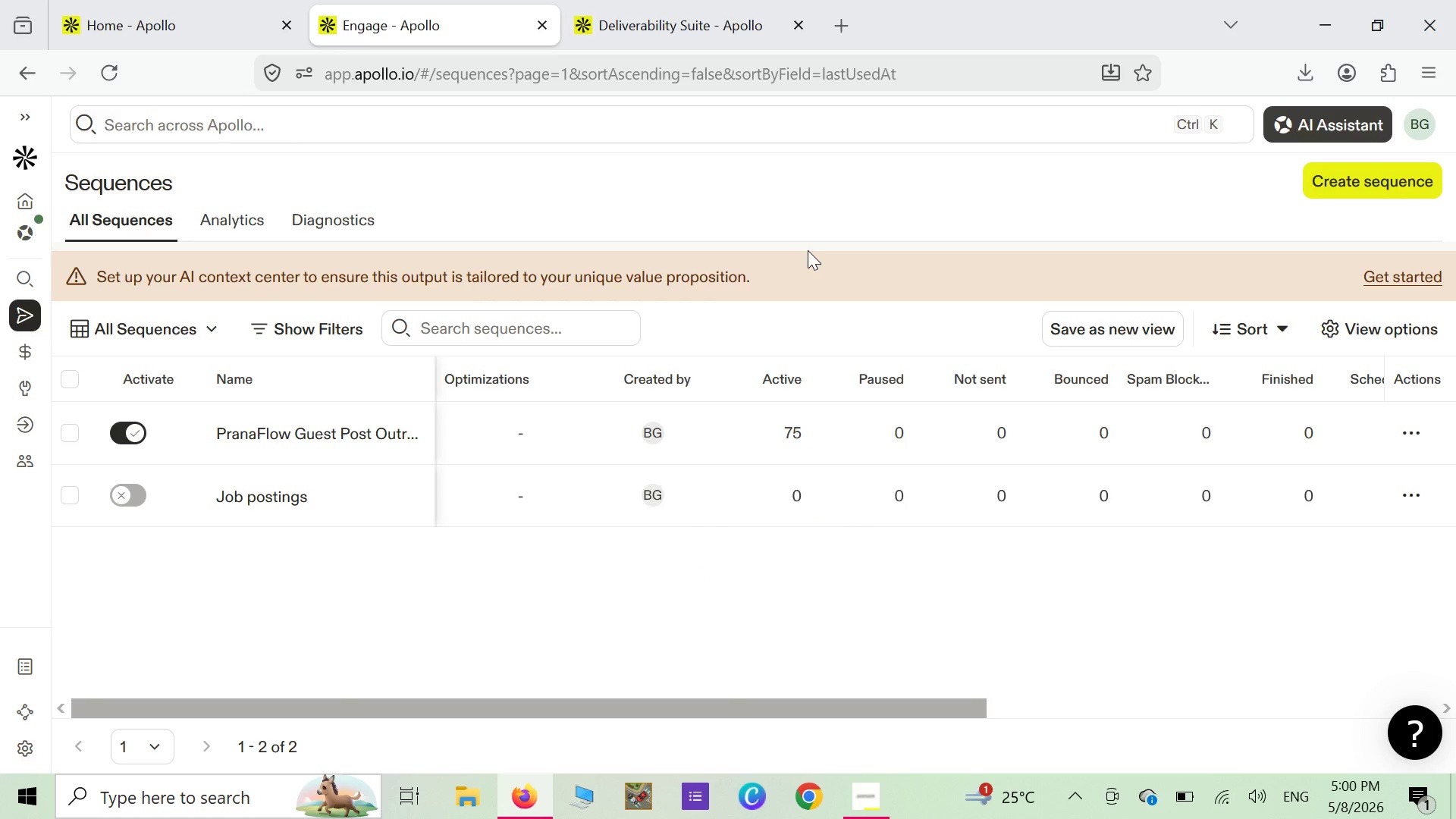 
wait(19.64)
 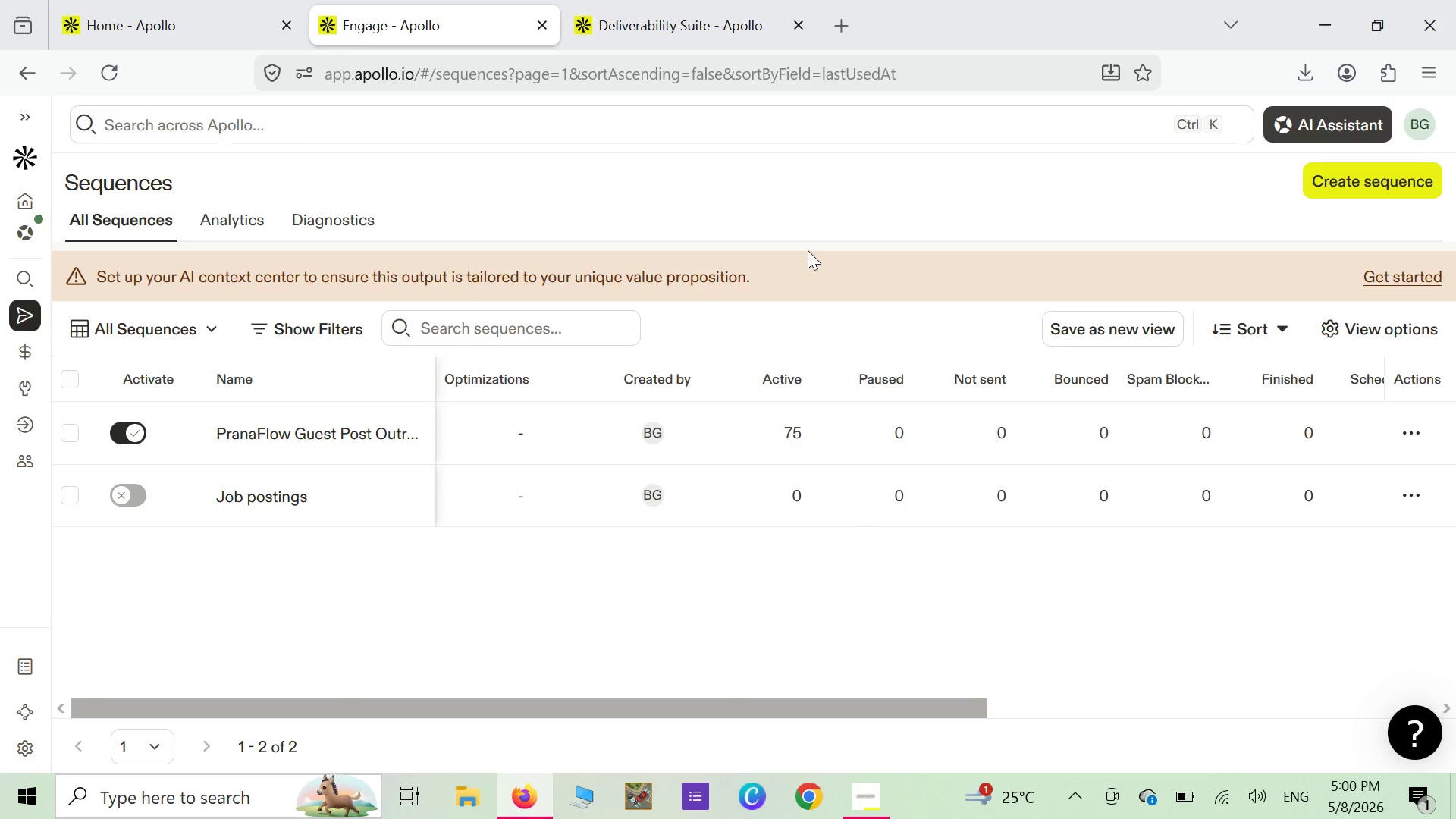 
mouse_move([86, 421])
 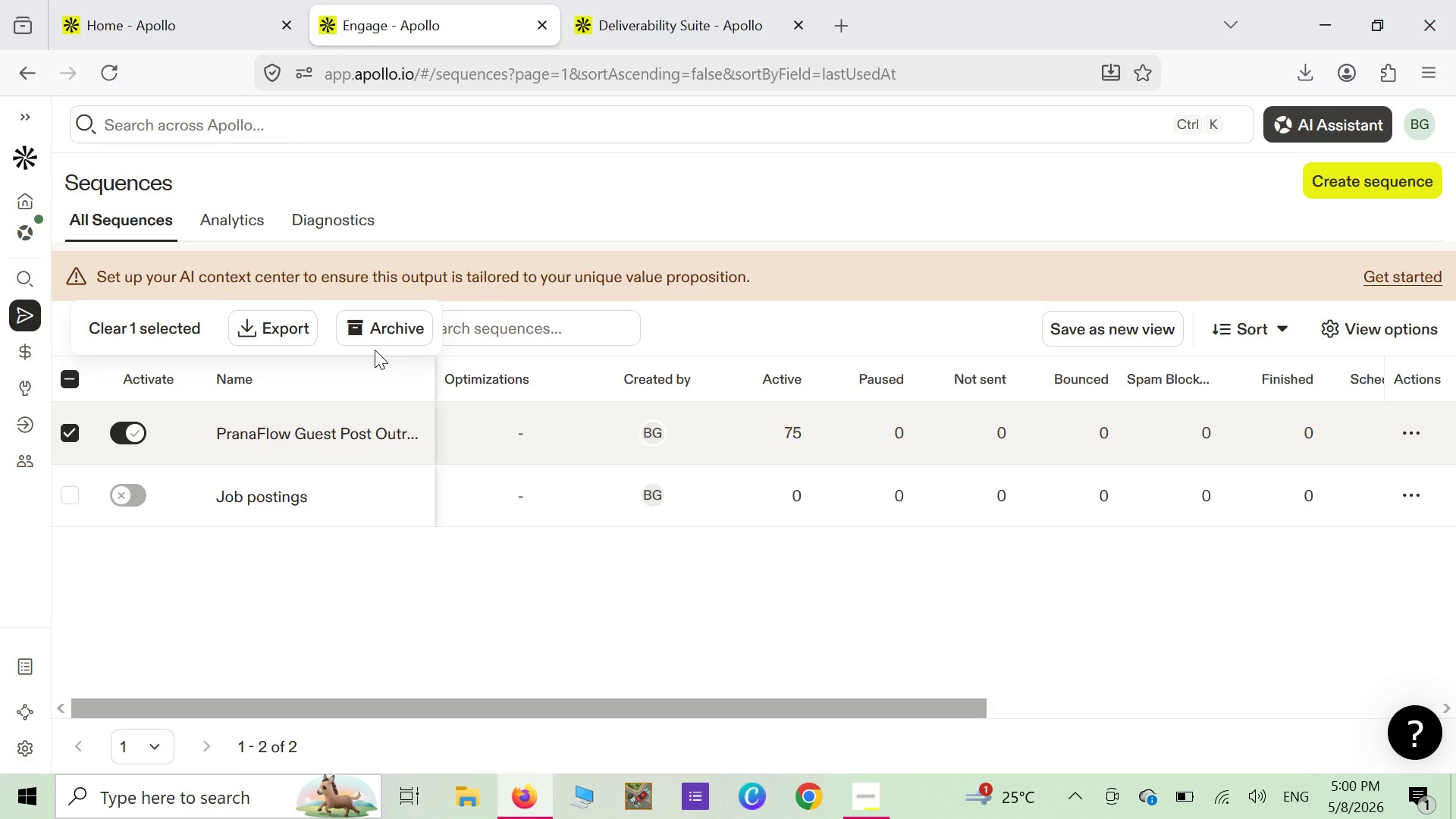 
wait(25.55)
 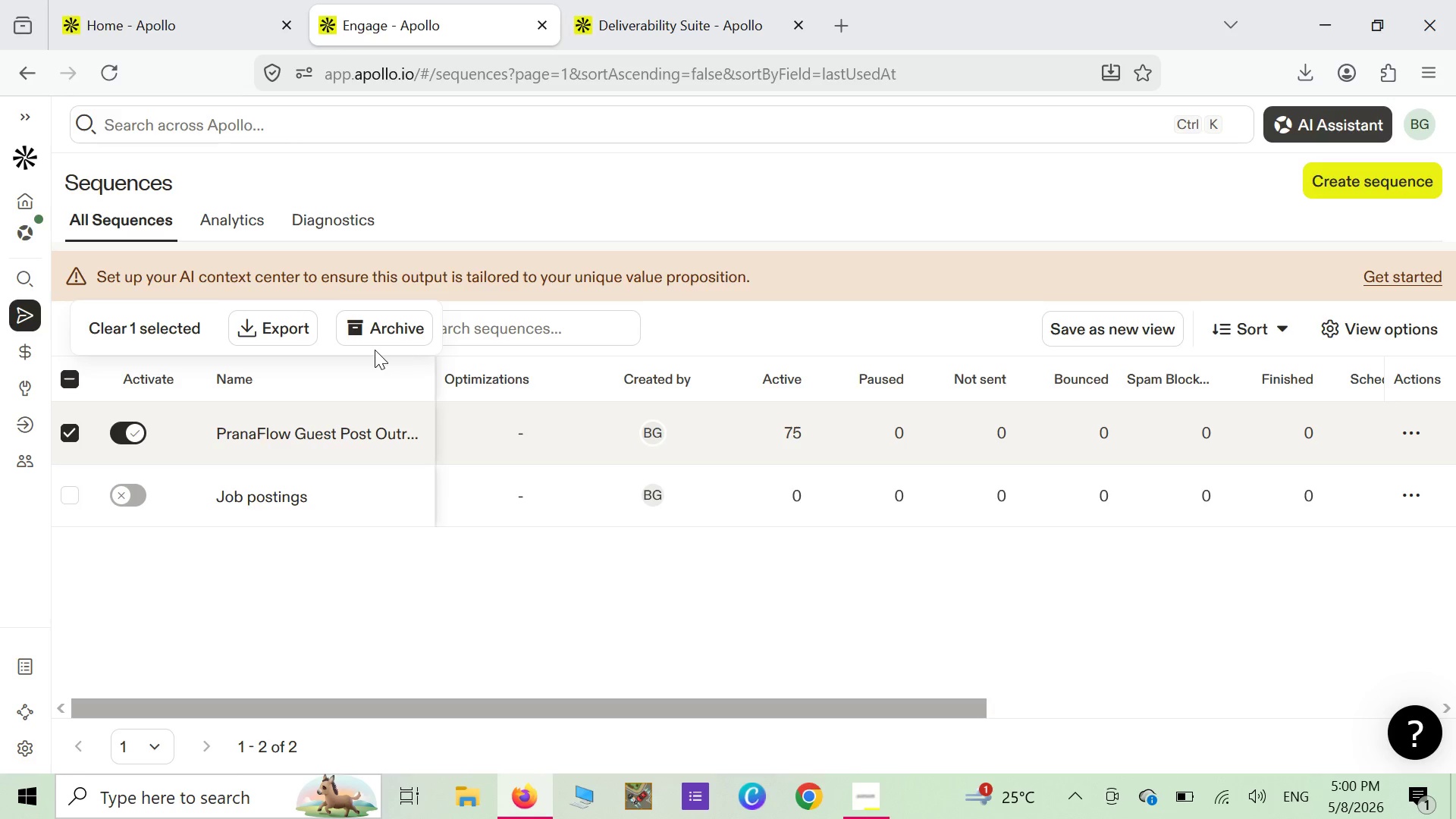 
scroll: coordinate [1307, 656], scroll_direction: down, amount: 1.0
 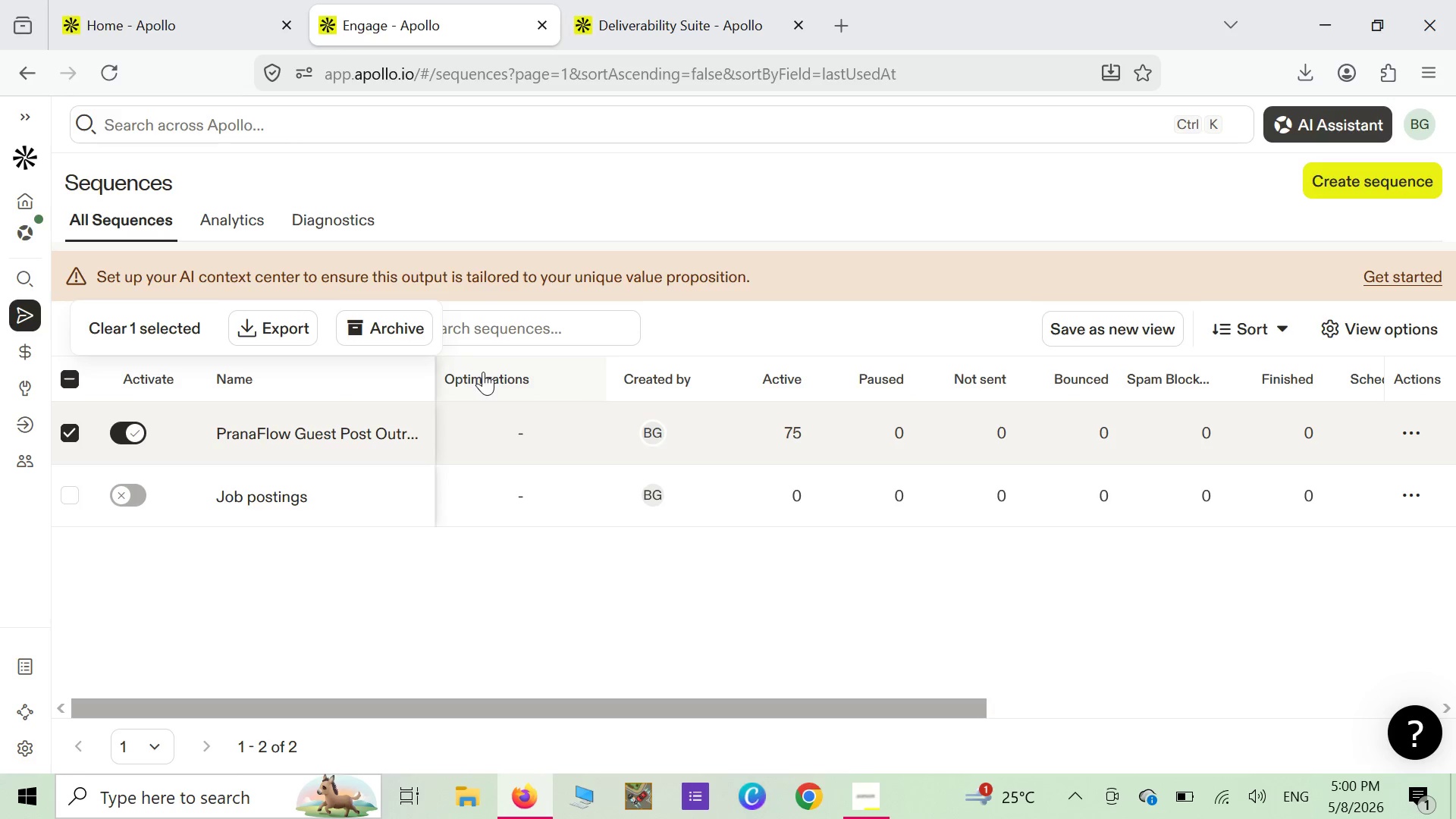 
wait(10.19)
 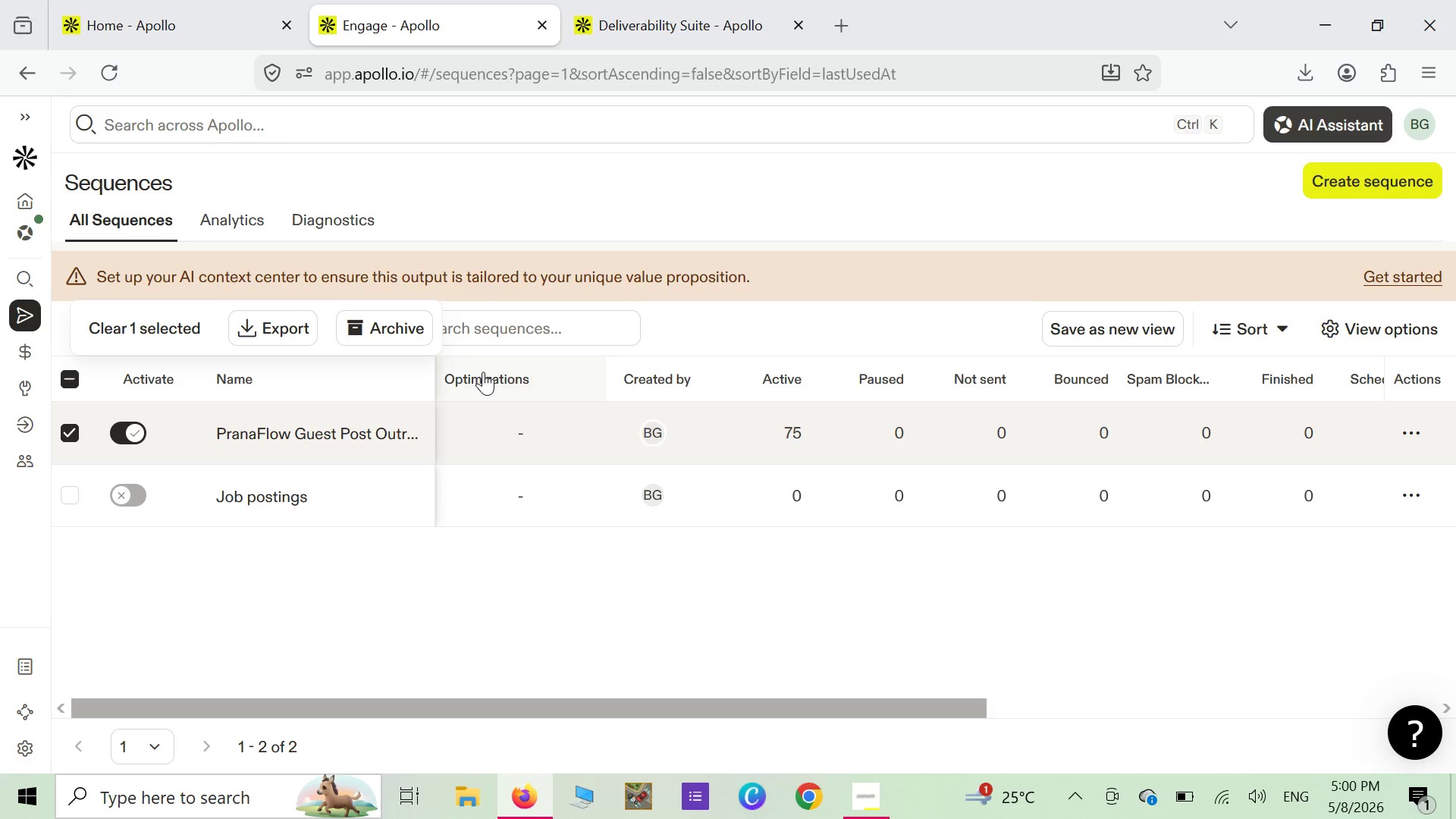 
right_click([1032, 206])
 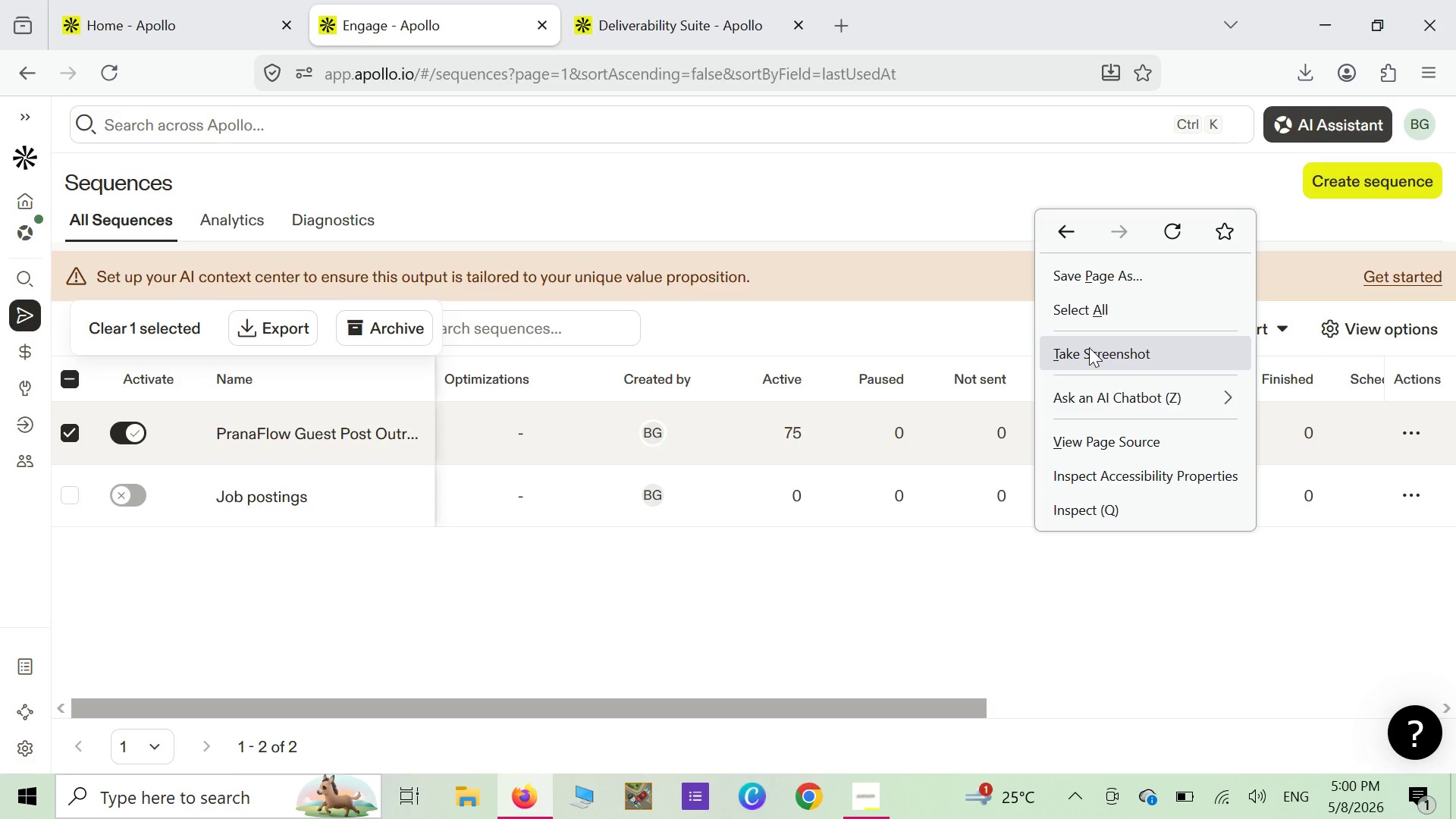 
left_click([1089, 347])
 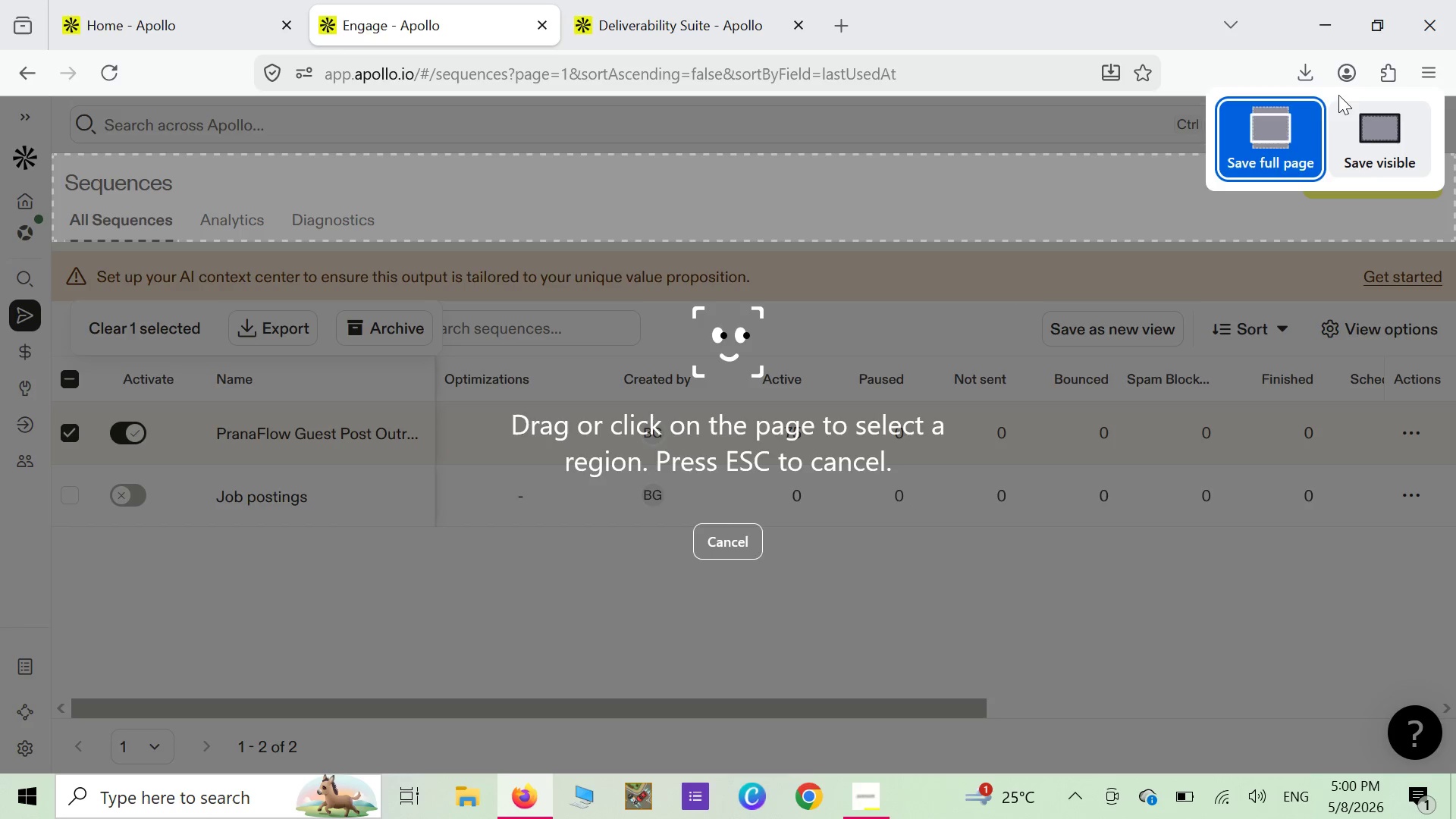 
left_click([1285, 127])
 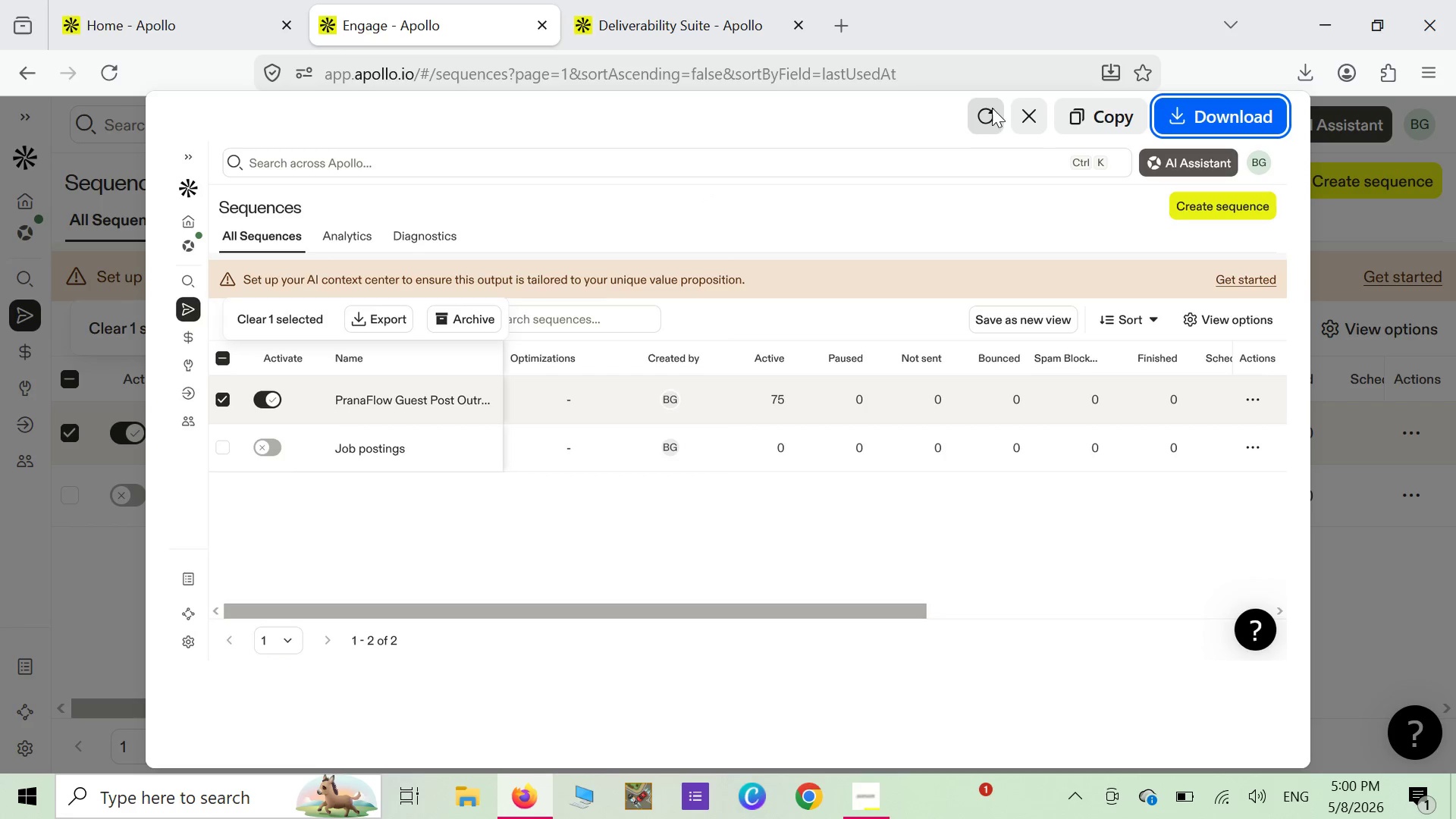 
wait(5.16)
 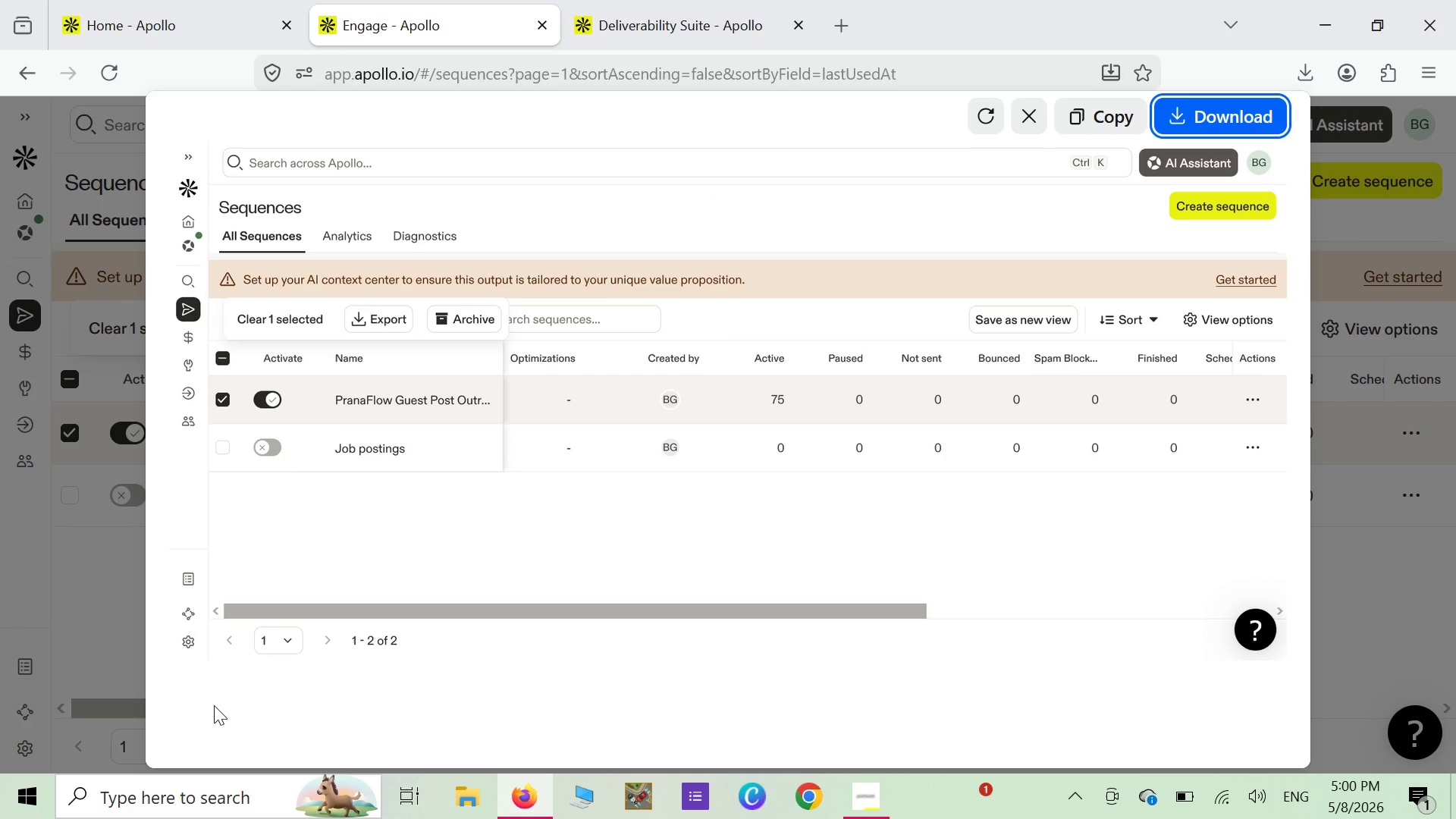 
left_click([1027, 119])
 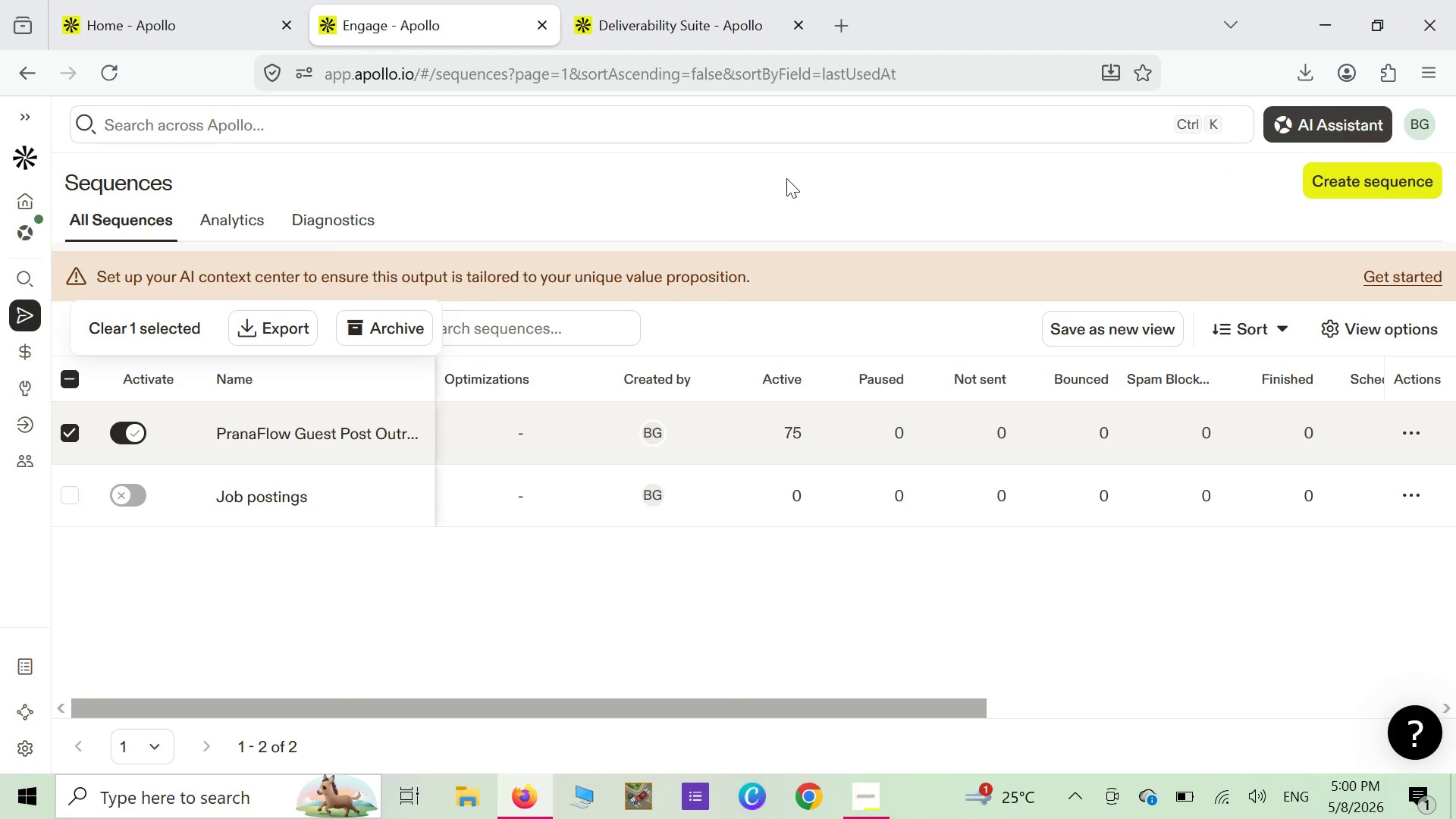 
right_click([786, 179])
 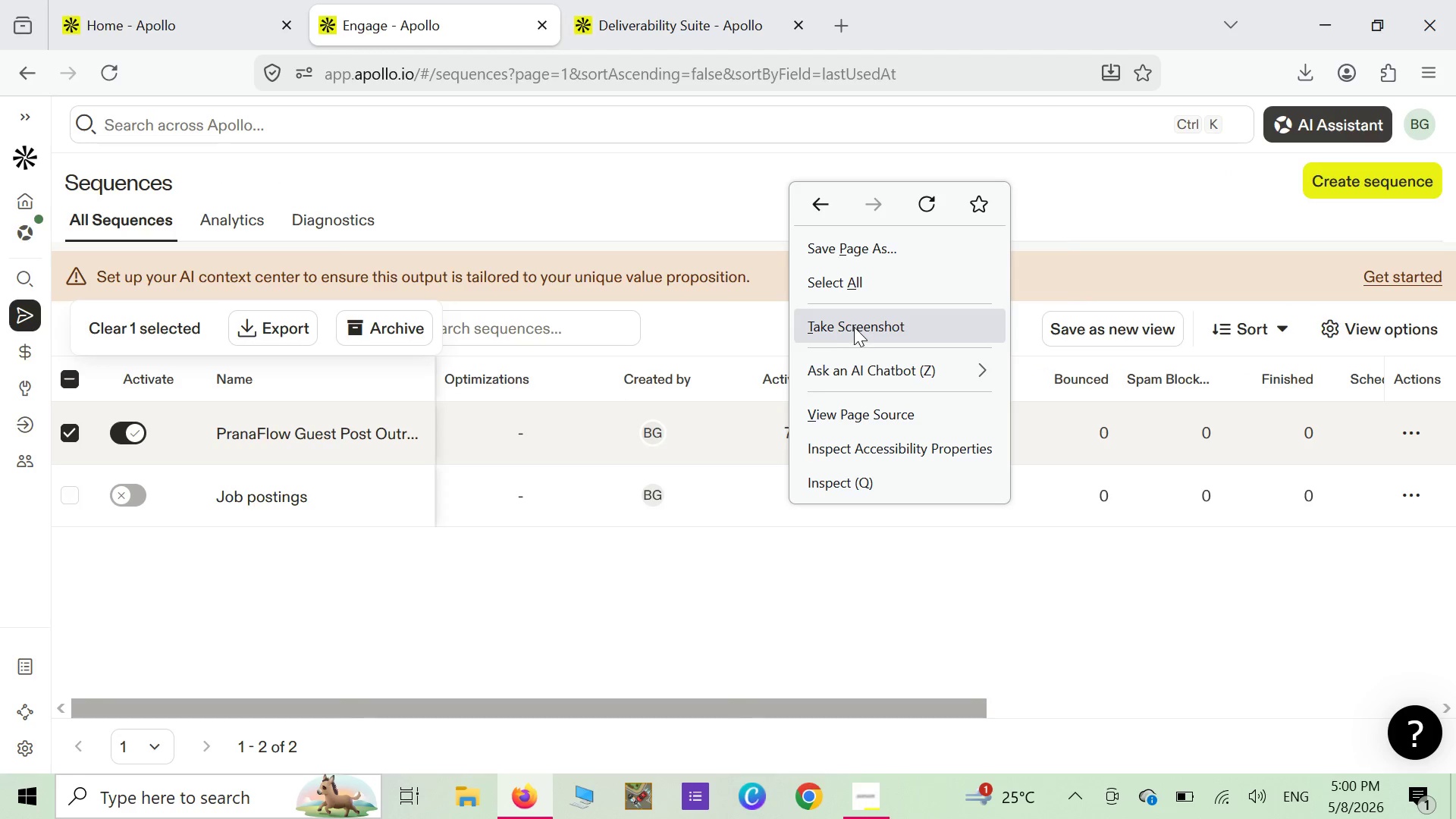 
left_click([854, 327])
 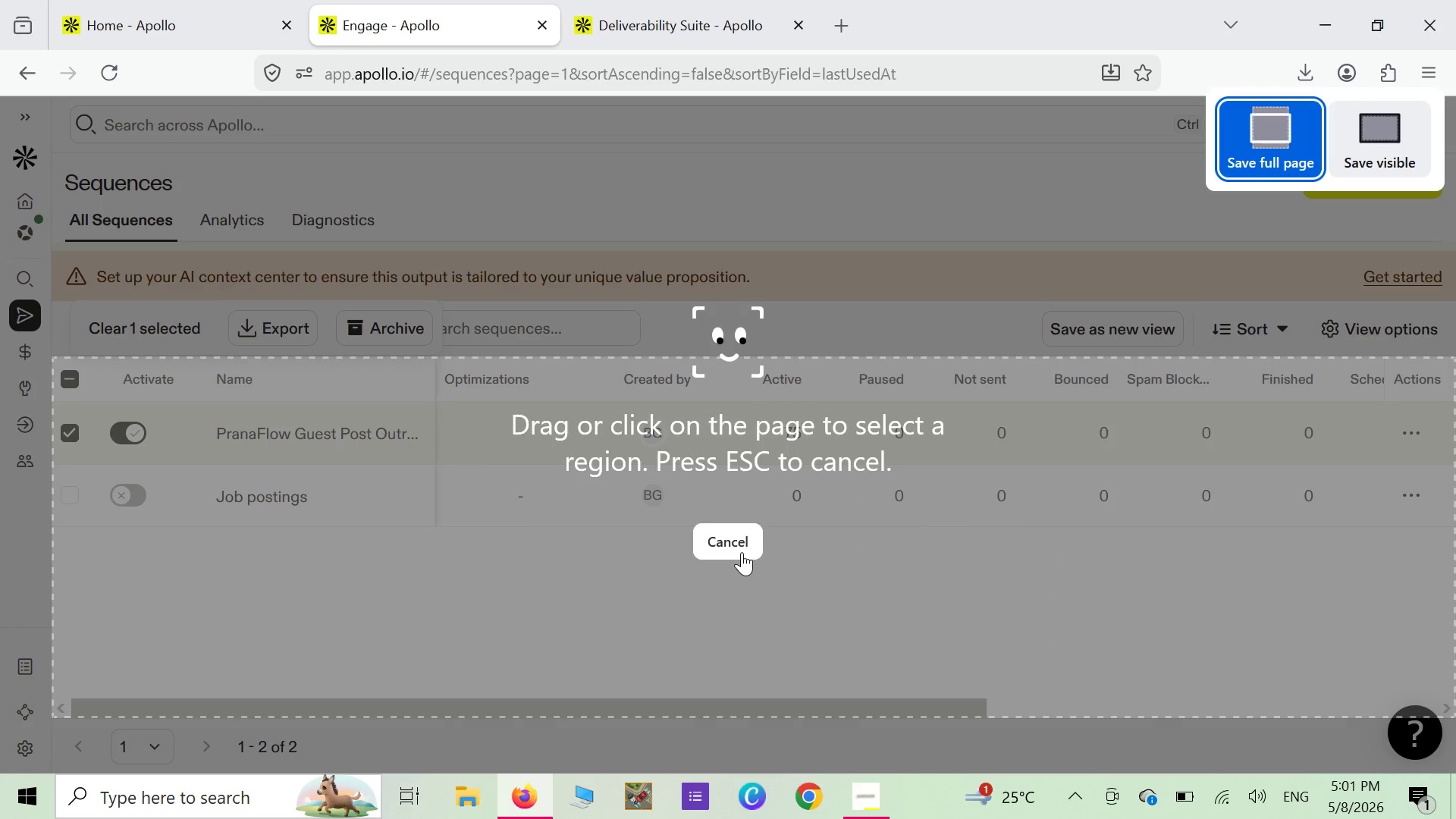 
left_click([701, 588])
 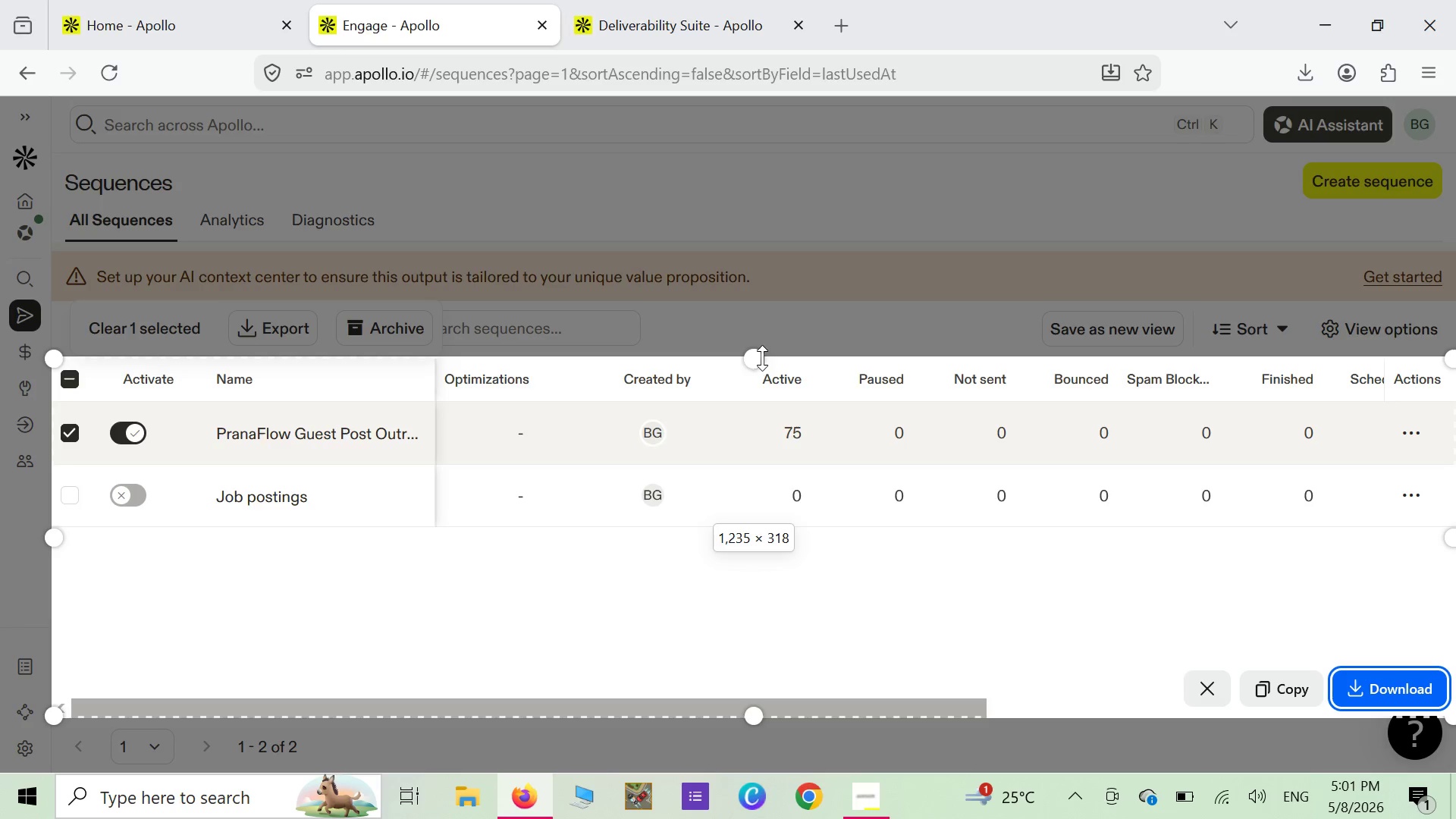 
left_click([755, 314])
 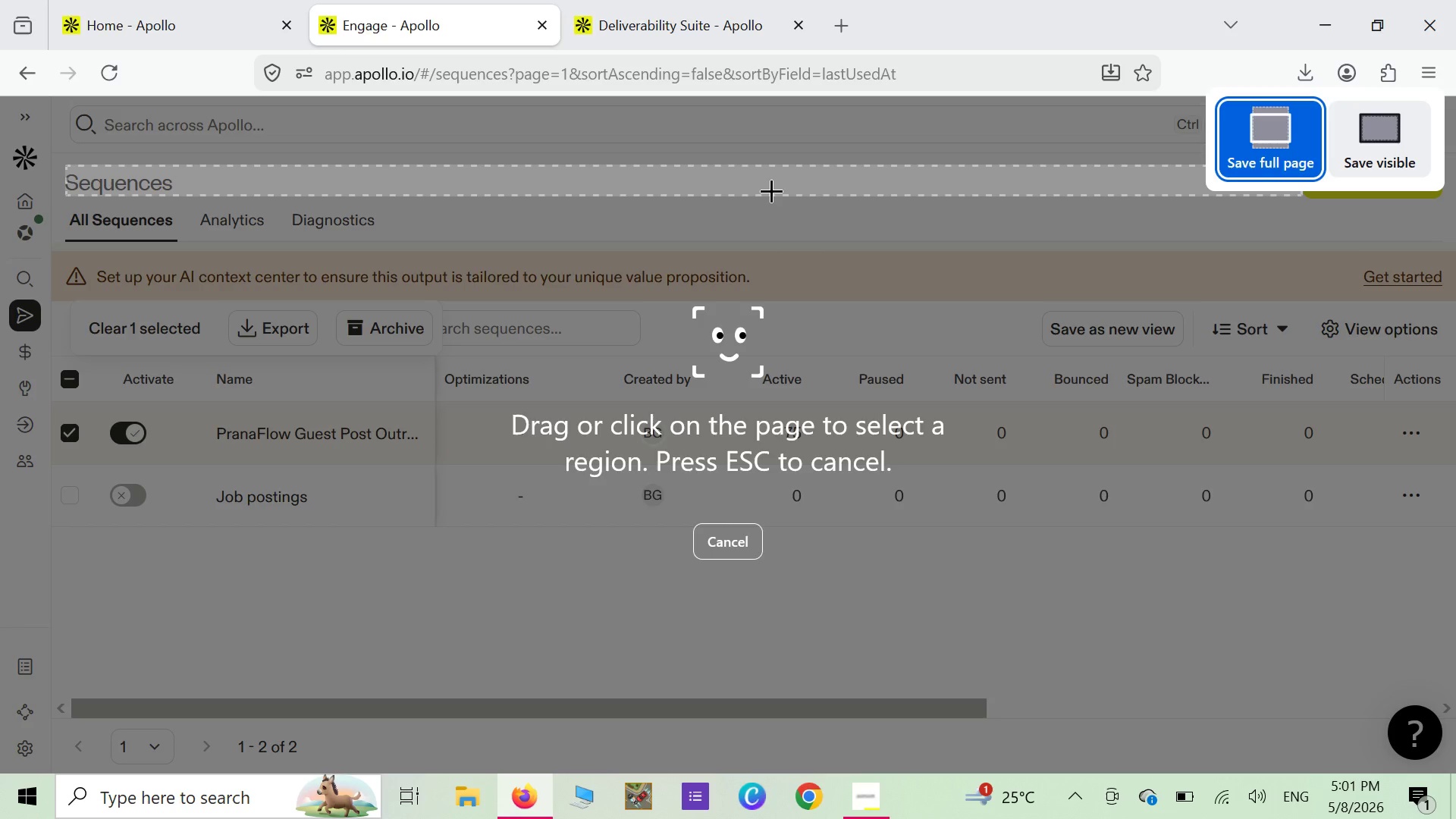 
left_click([771, 190])
 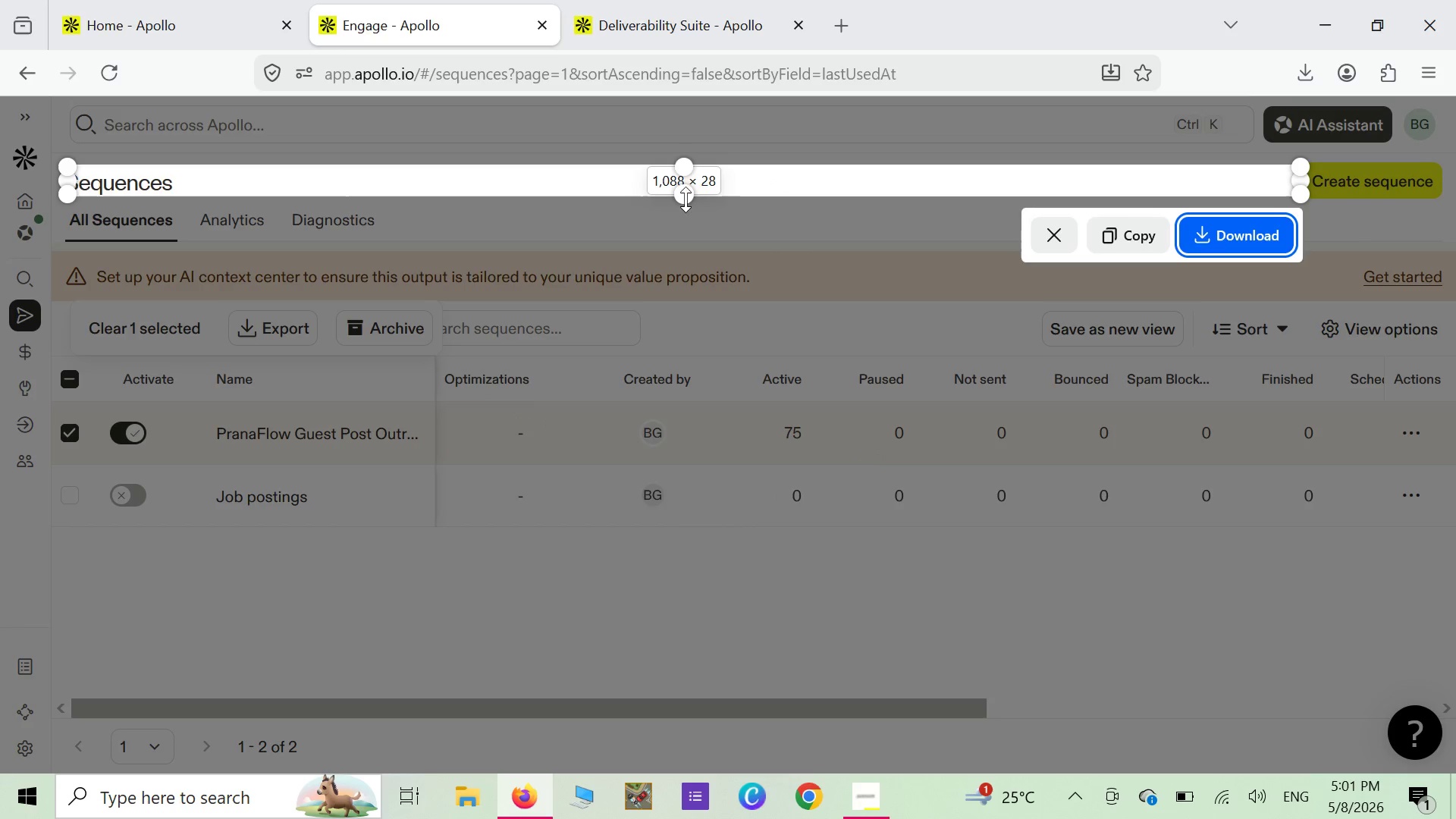 
left_click_drag(start_coordinate=[691, 199], to_coordinate=[642, 458])
 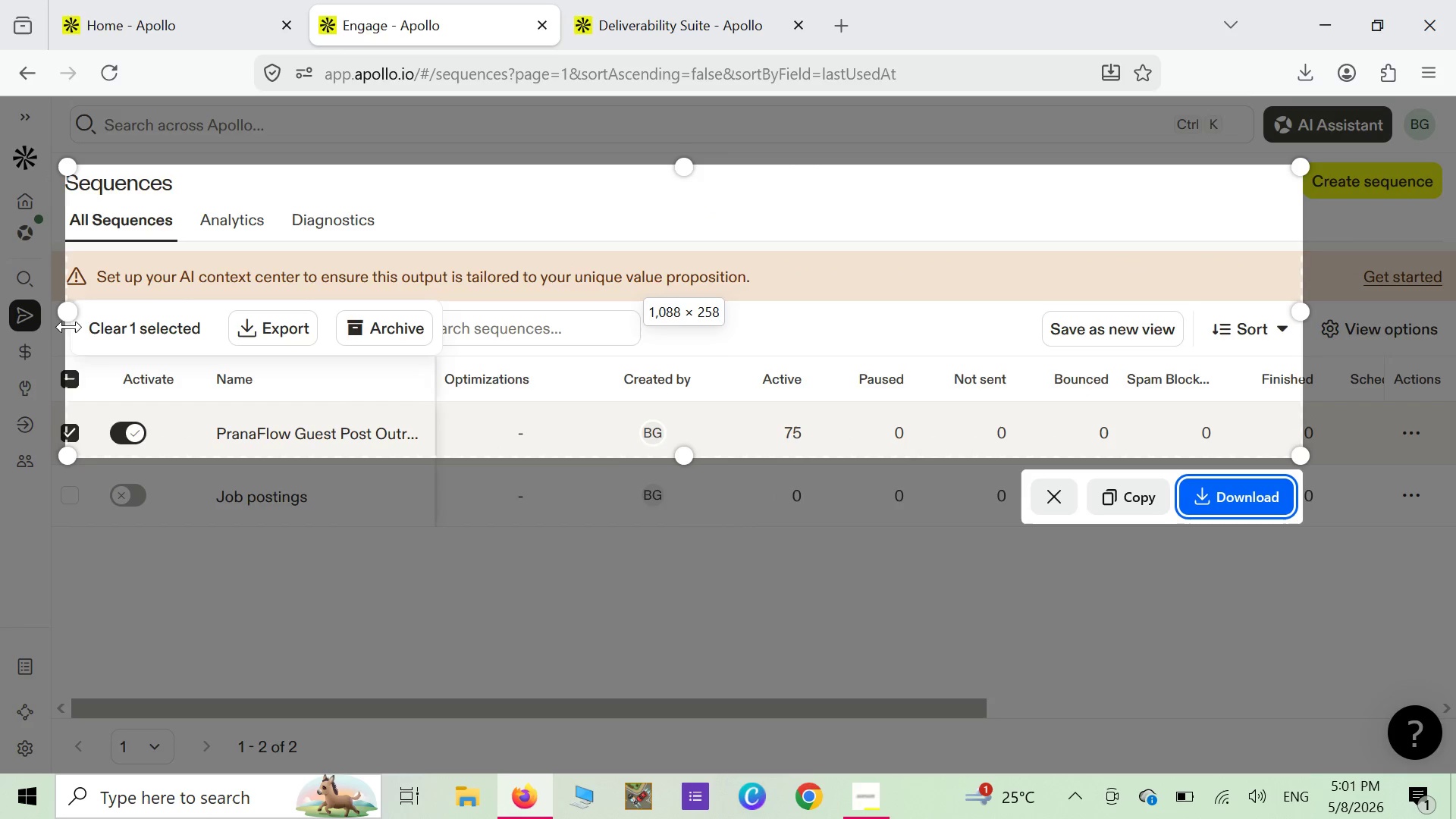 
left_click_drag(start_coordinate=[70, 318], to_coordinate=[0, 297])
 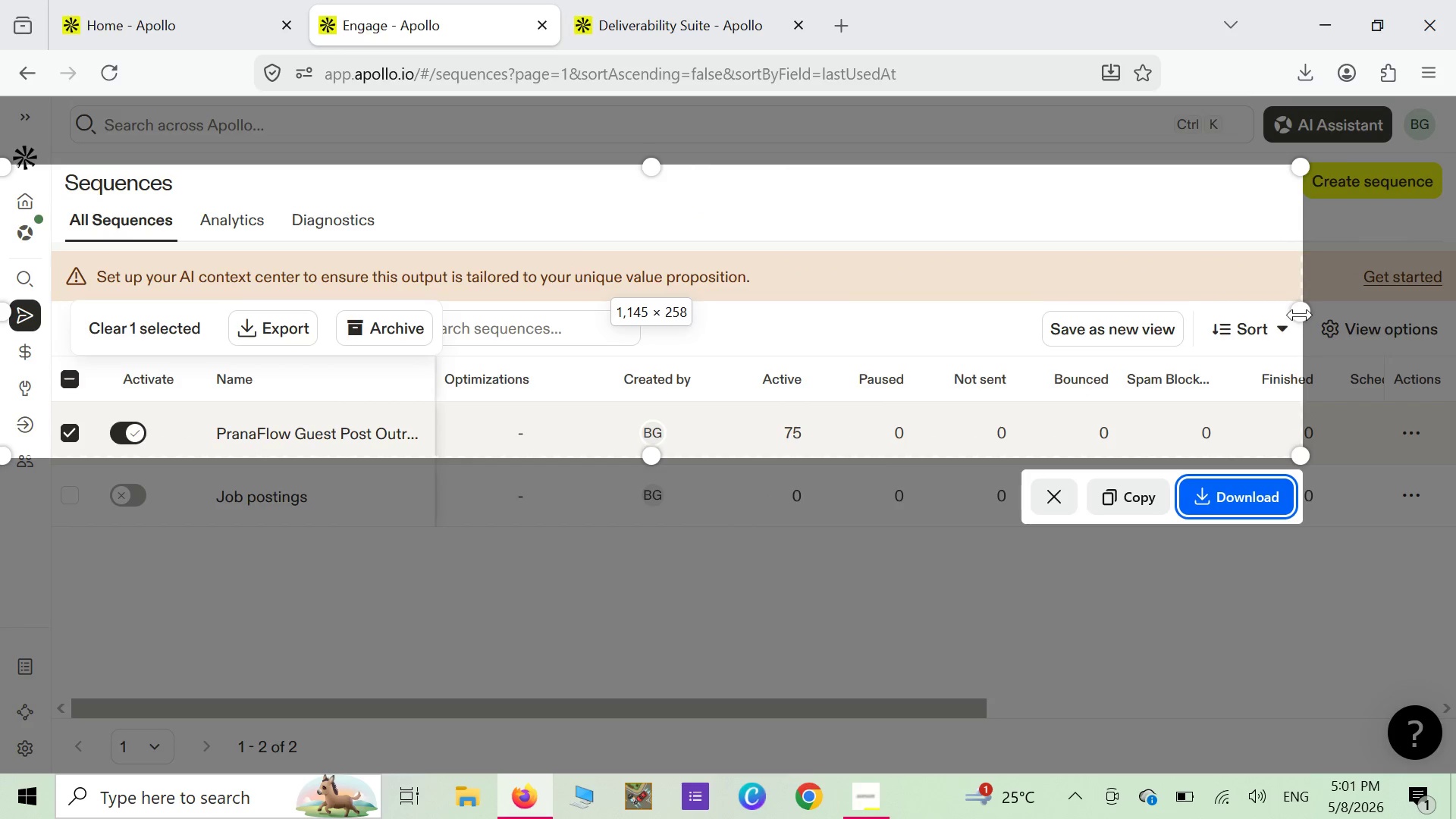 